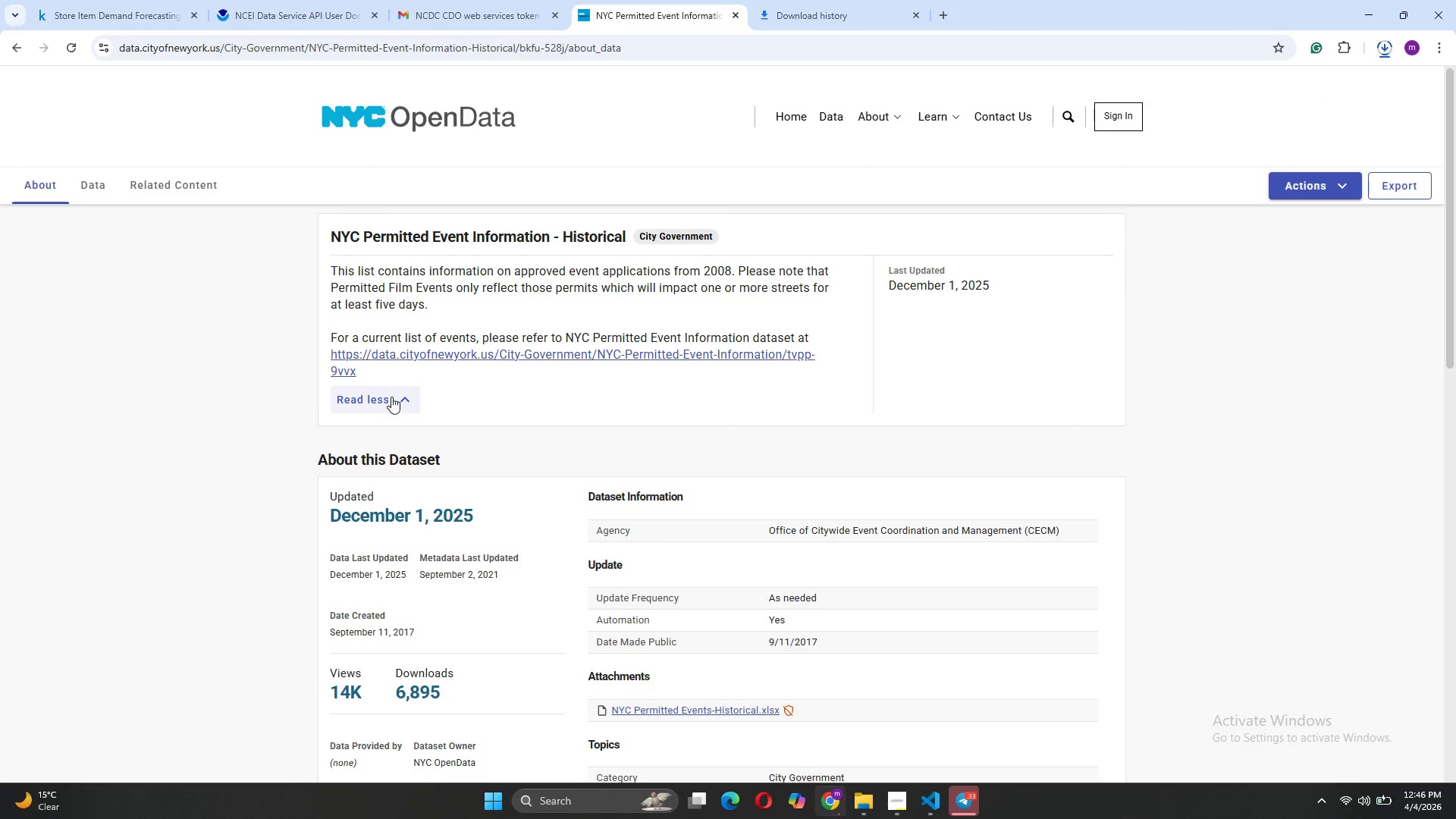 
scroll: coordinate [563, 423], scroll_direction: down, amount: 15.0
 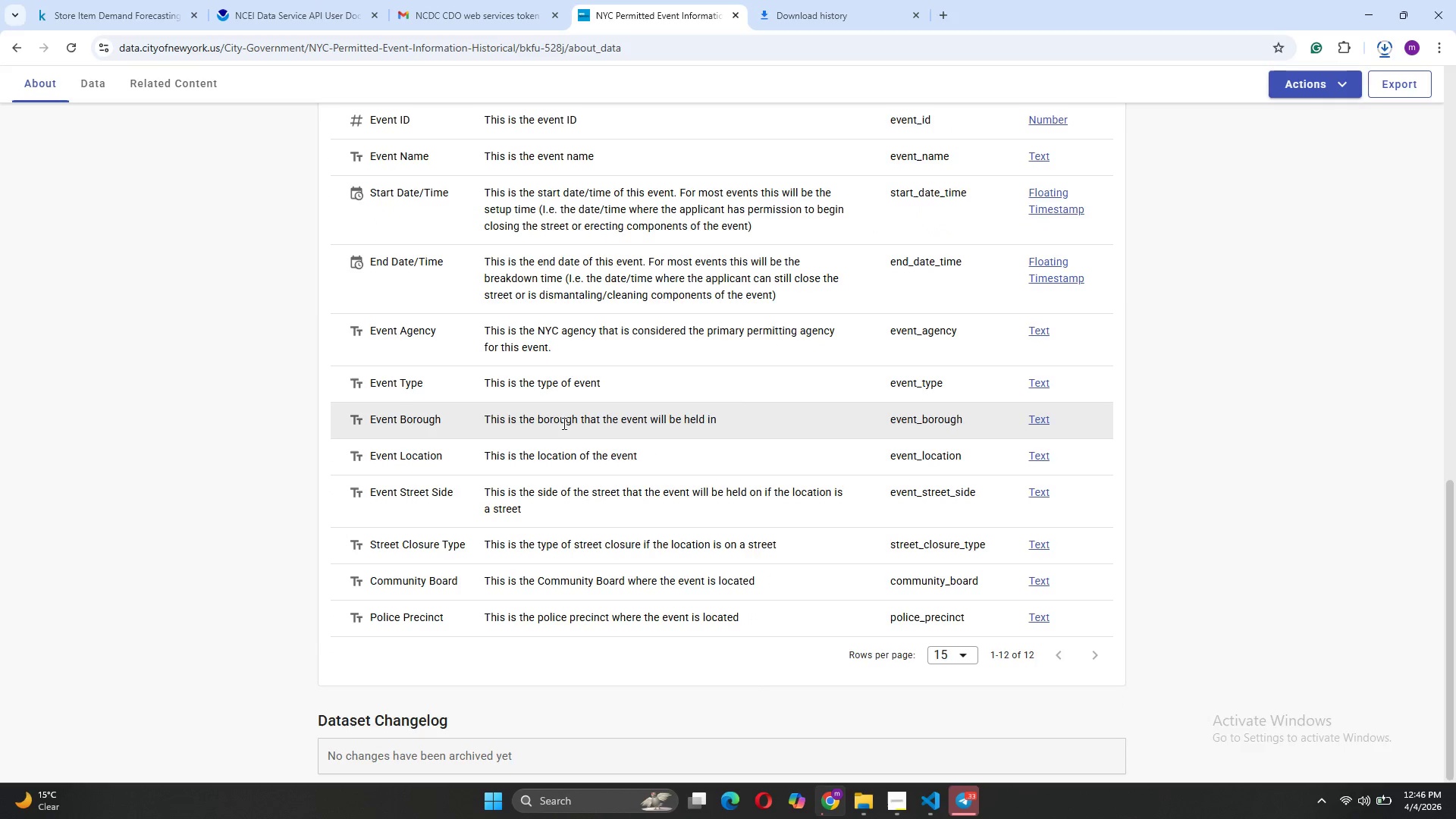 
scroll: coordinate [563, 423], scroll_direction: up, amount: 2.0
 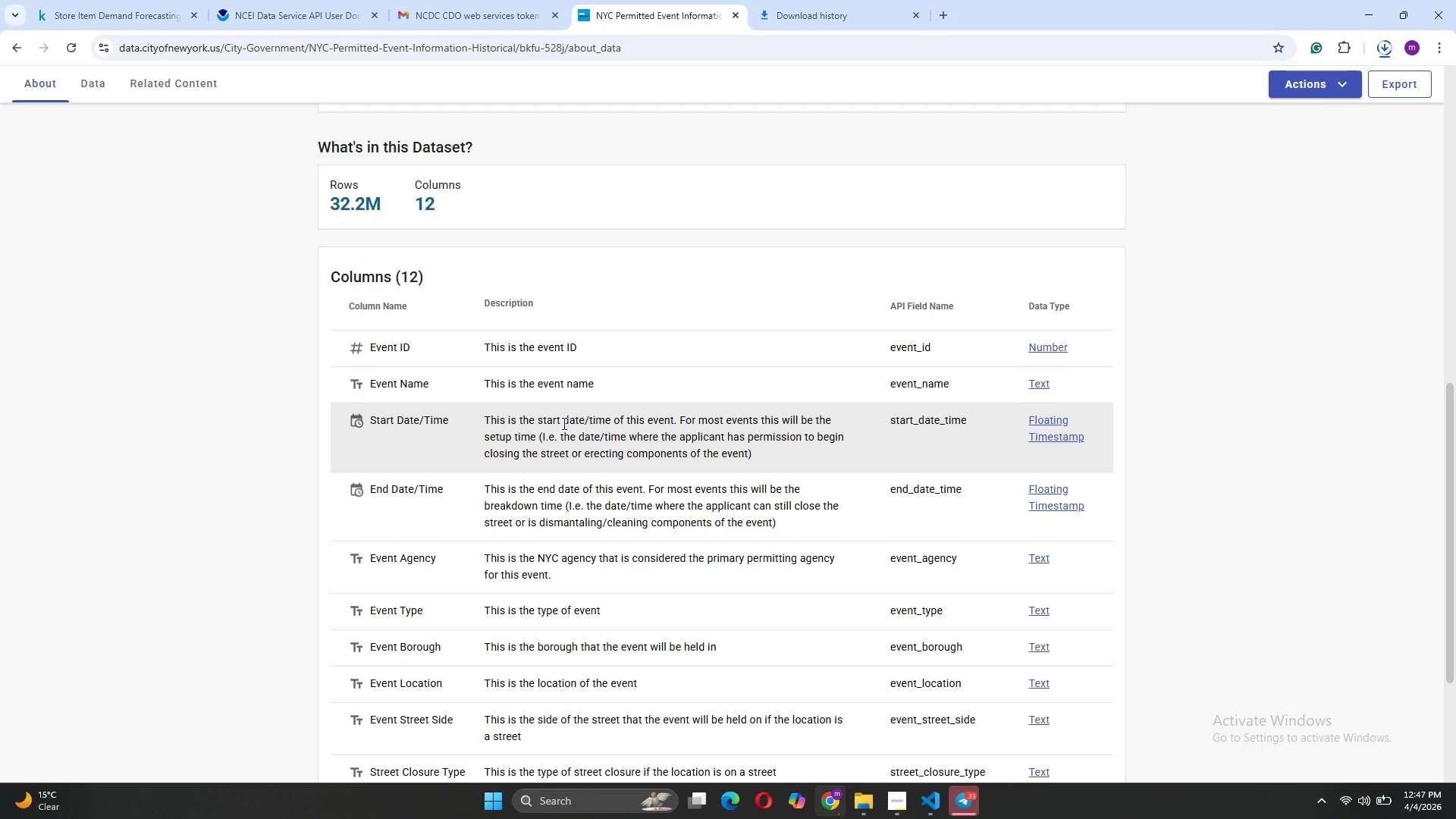 
wait(25.19)
 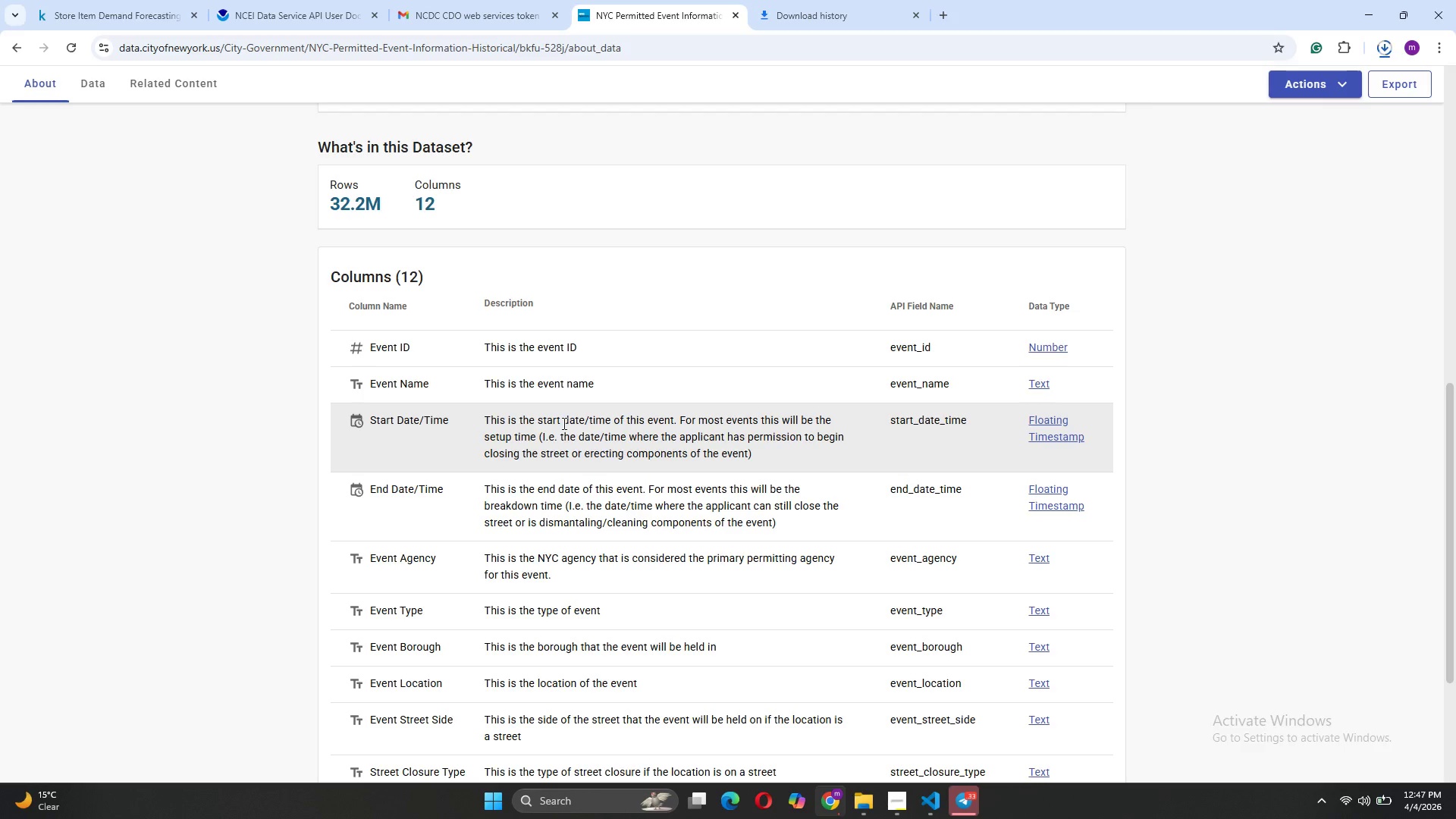 
left_click([817, 795])
 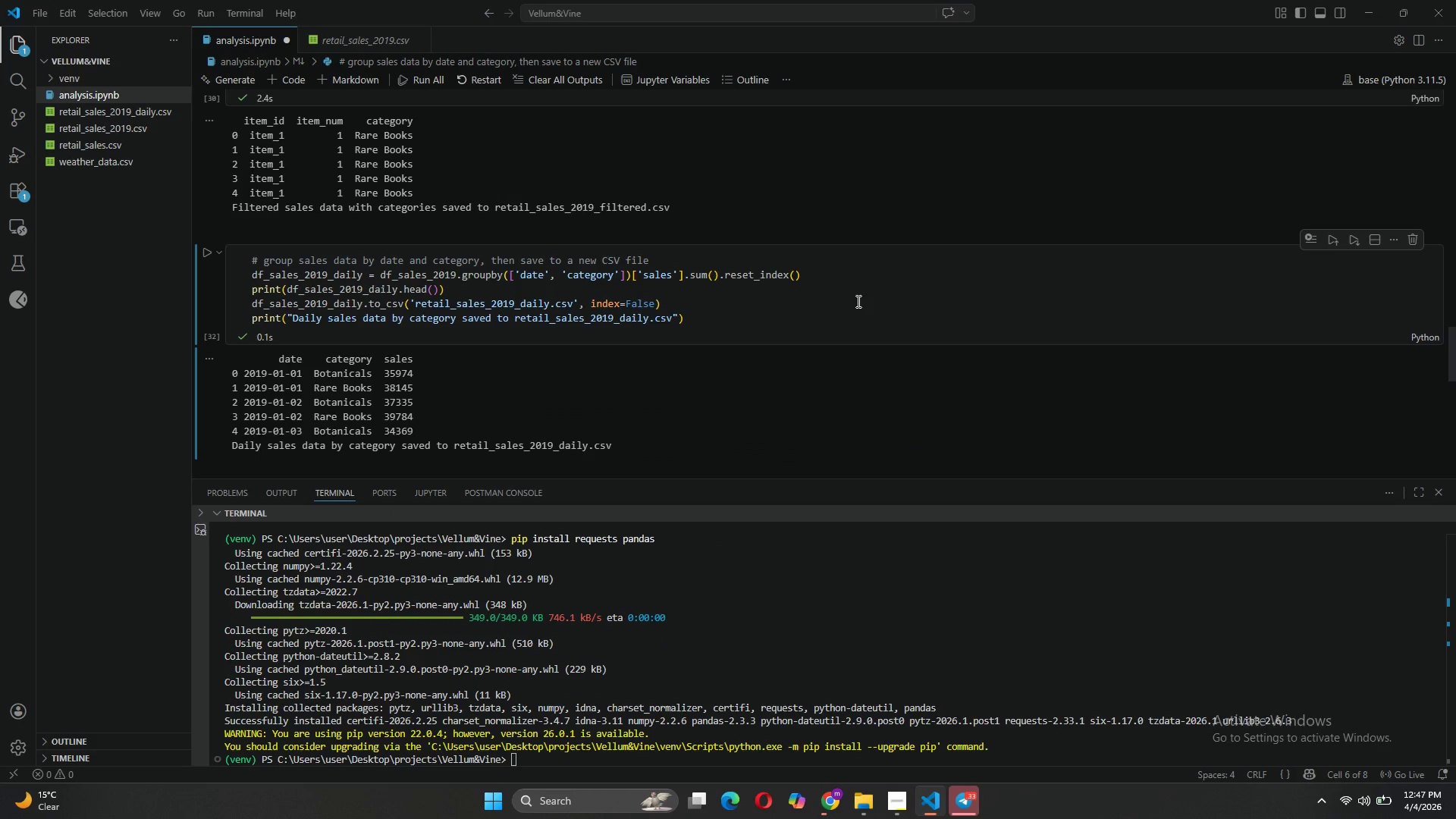 
wait(5.83)
 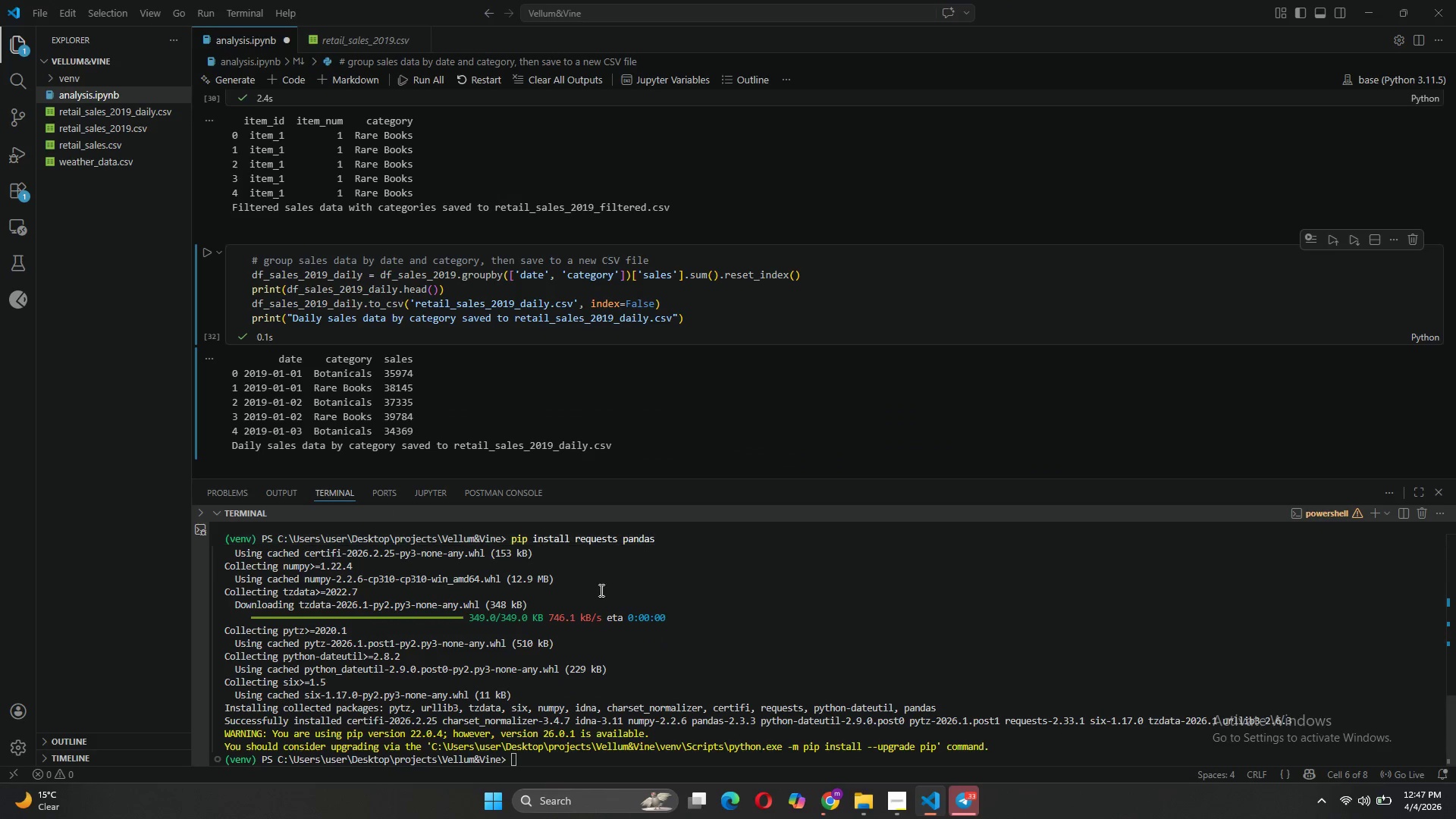 
scroll: coordinate [284, 414], scroll_direction: down, amount: 4.0
 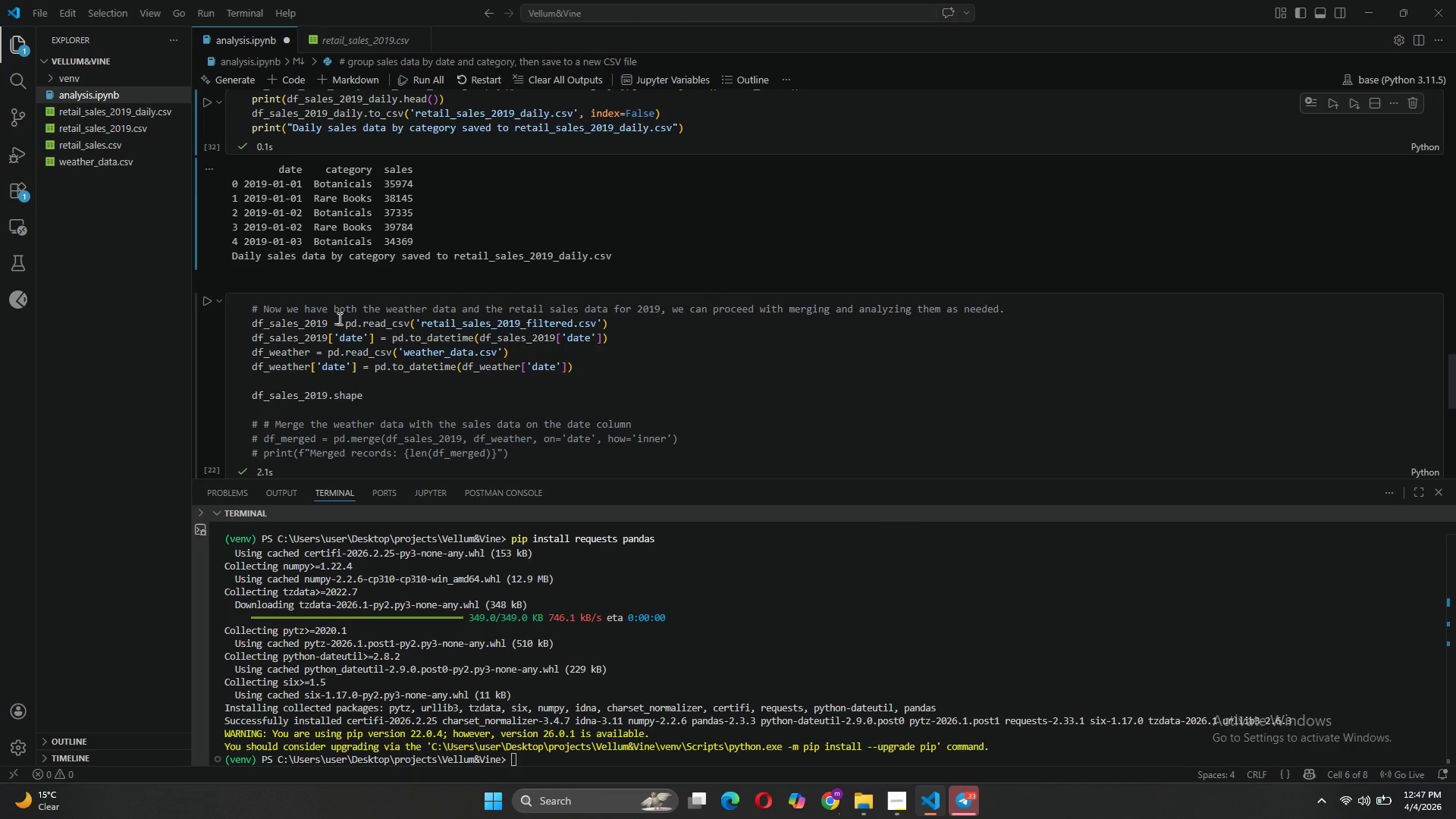 
scroll: coordinate [338, 318], scroll_direction: none, amount: 0.0
 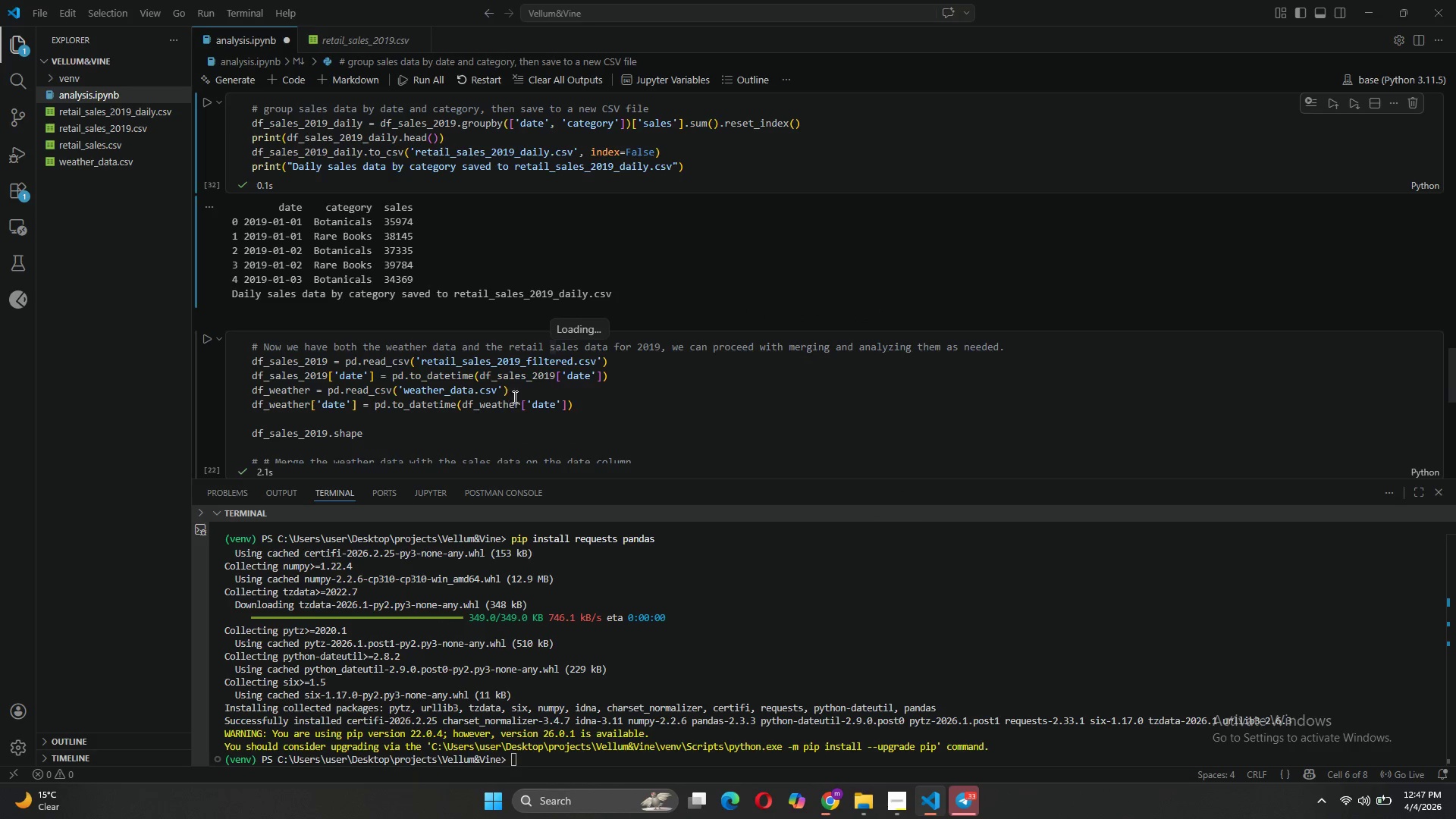 
left_click_drag(start_coordinate=[572, 358], to_coordinate=[526, 366])
 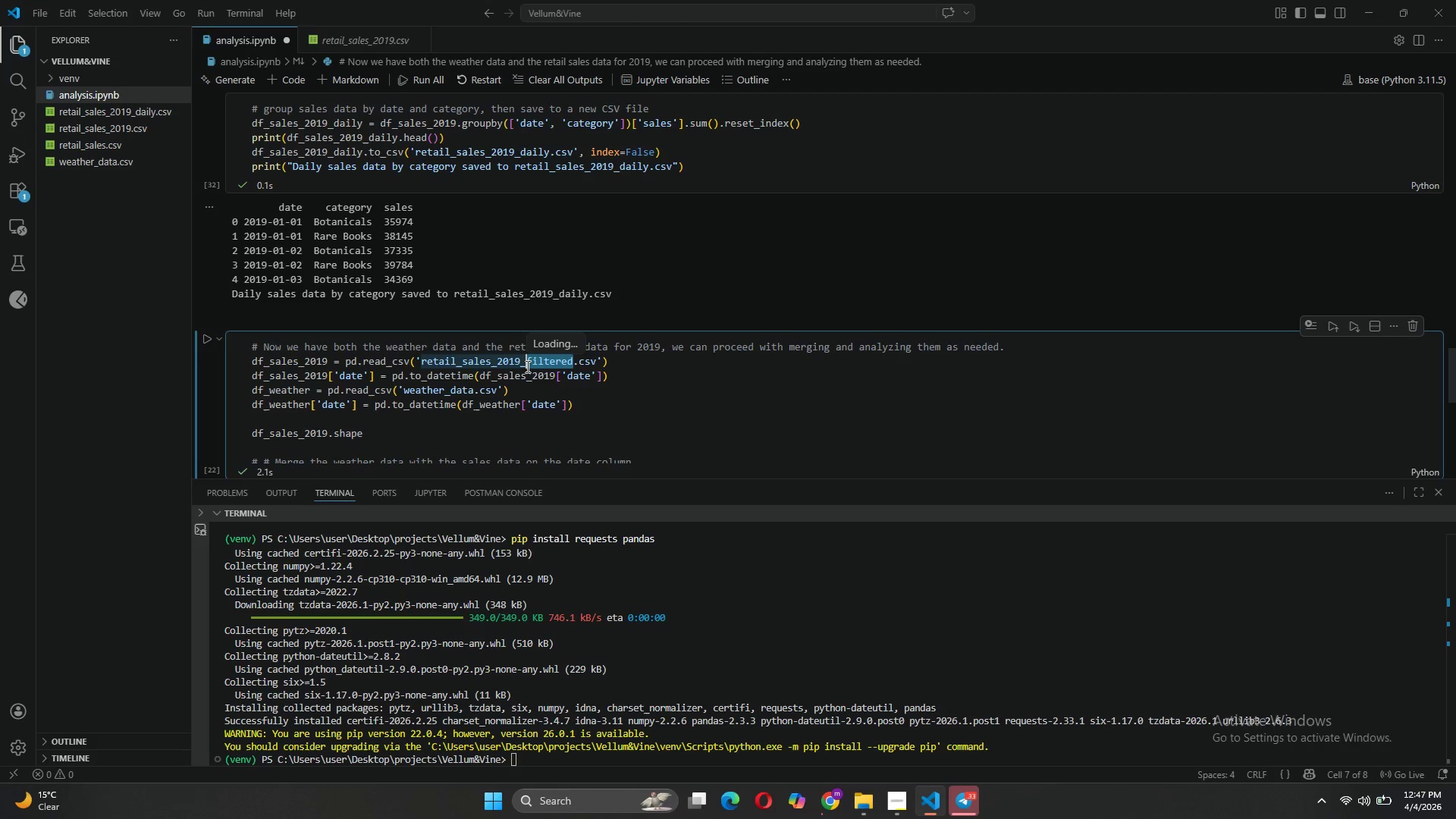 
type(daily)
 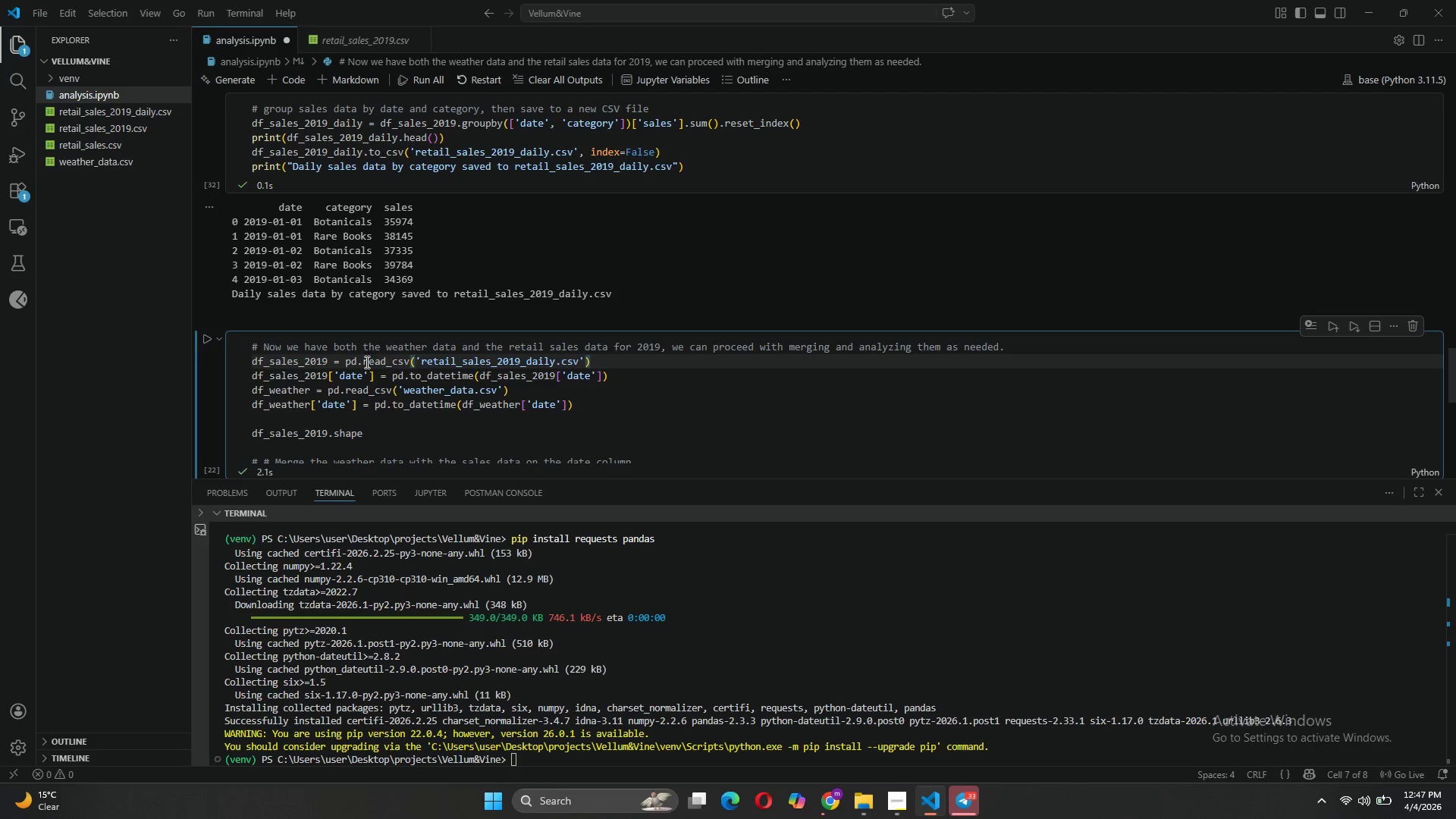 
left_click([207, 340])
 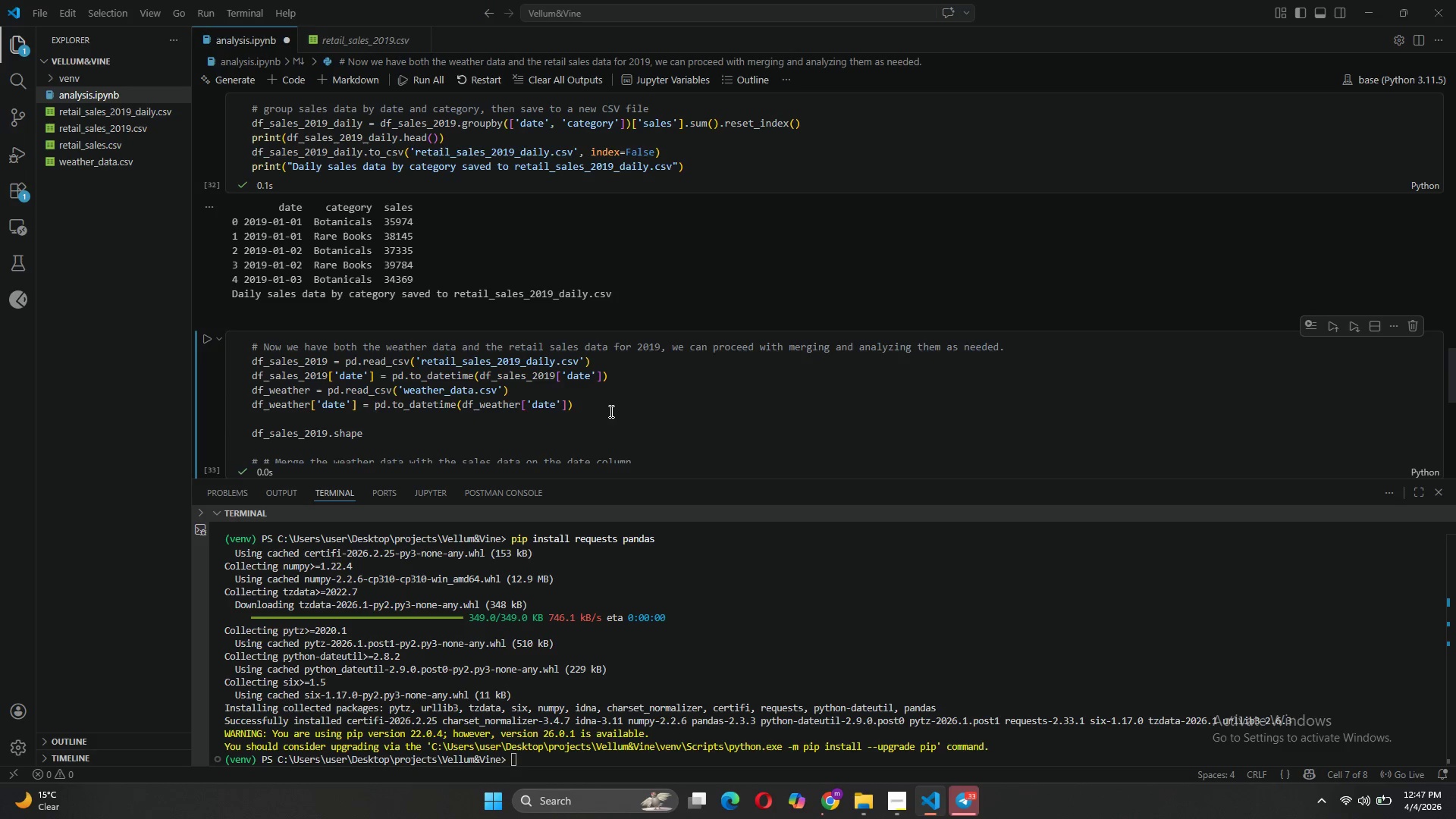 
scroll: coordinate [608, 413], scroll_direction: down, amount: 2.0
 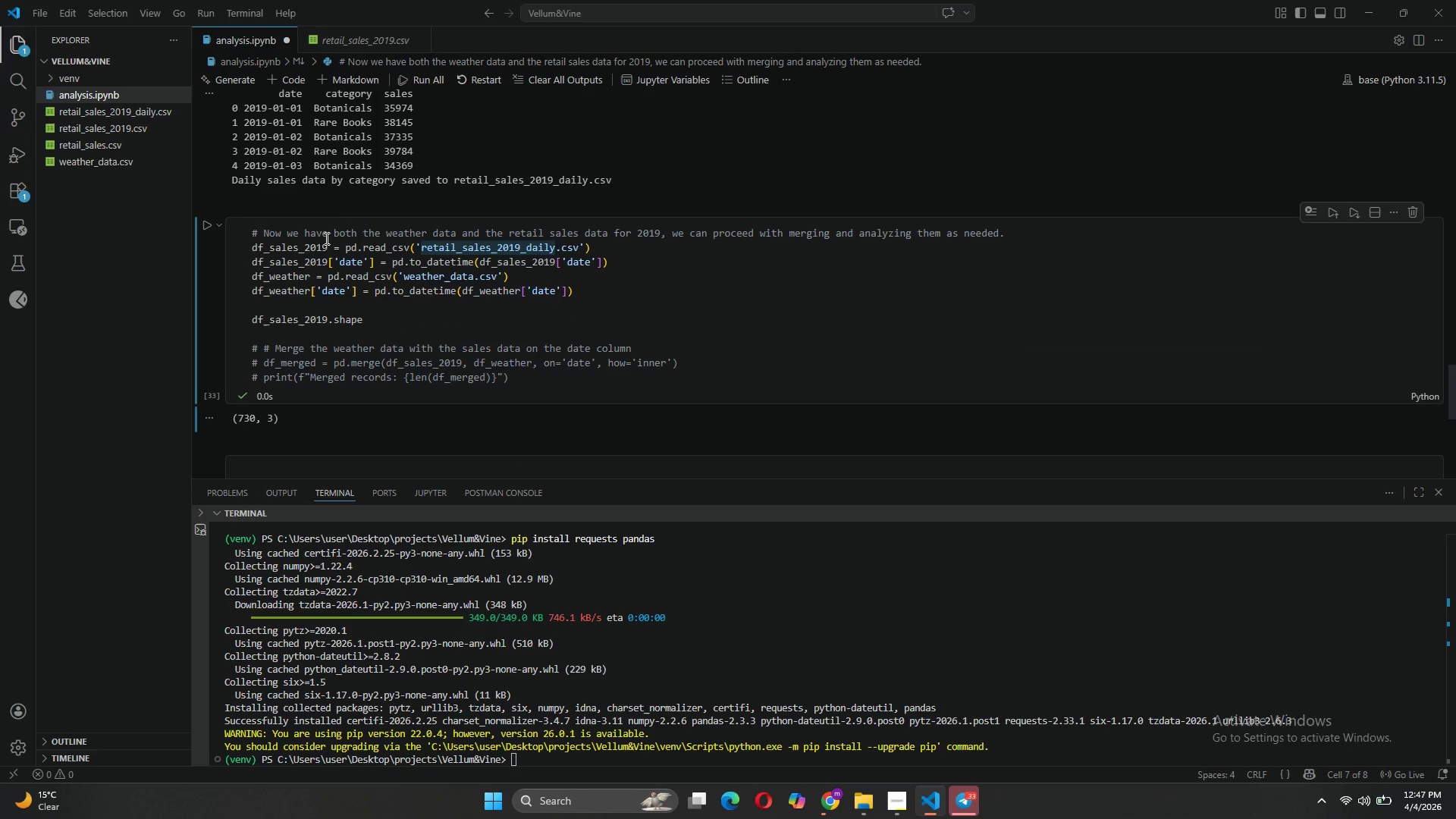 
left_click([324, 246])
 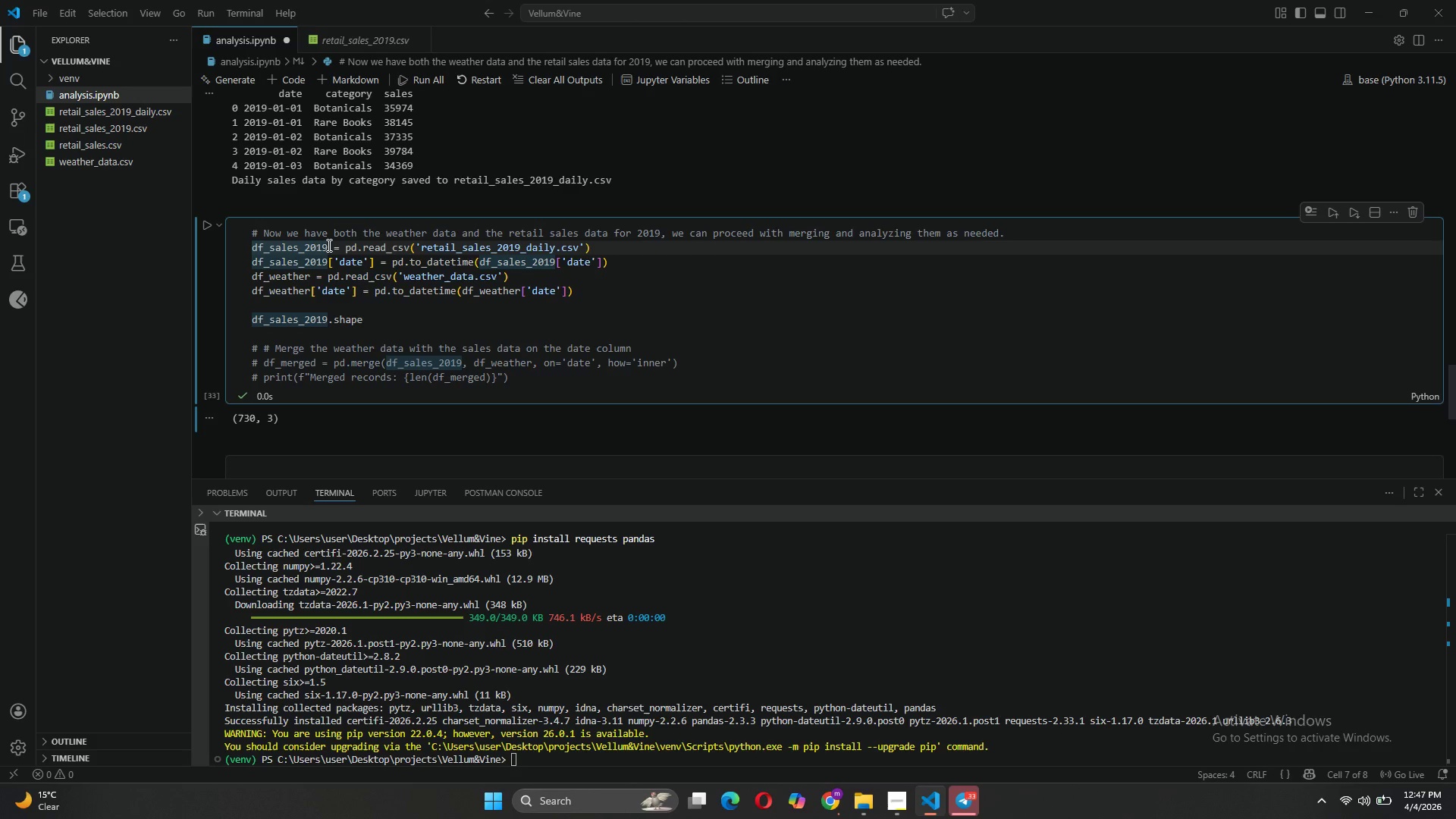 
left_click([328, 244])
 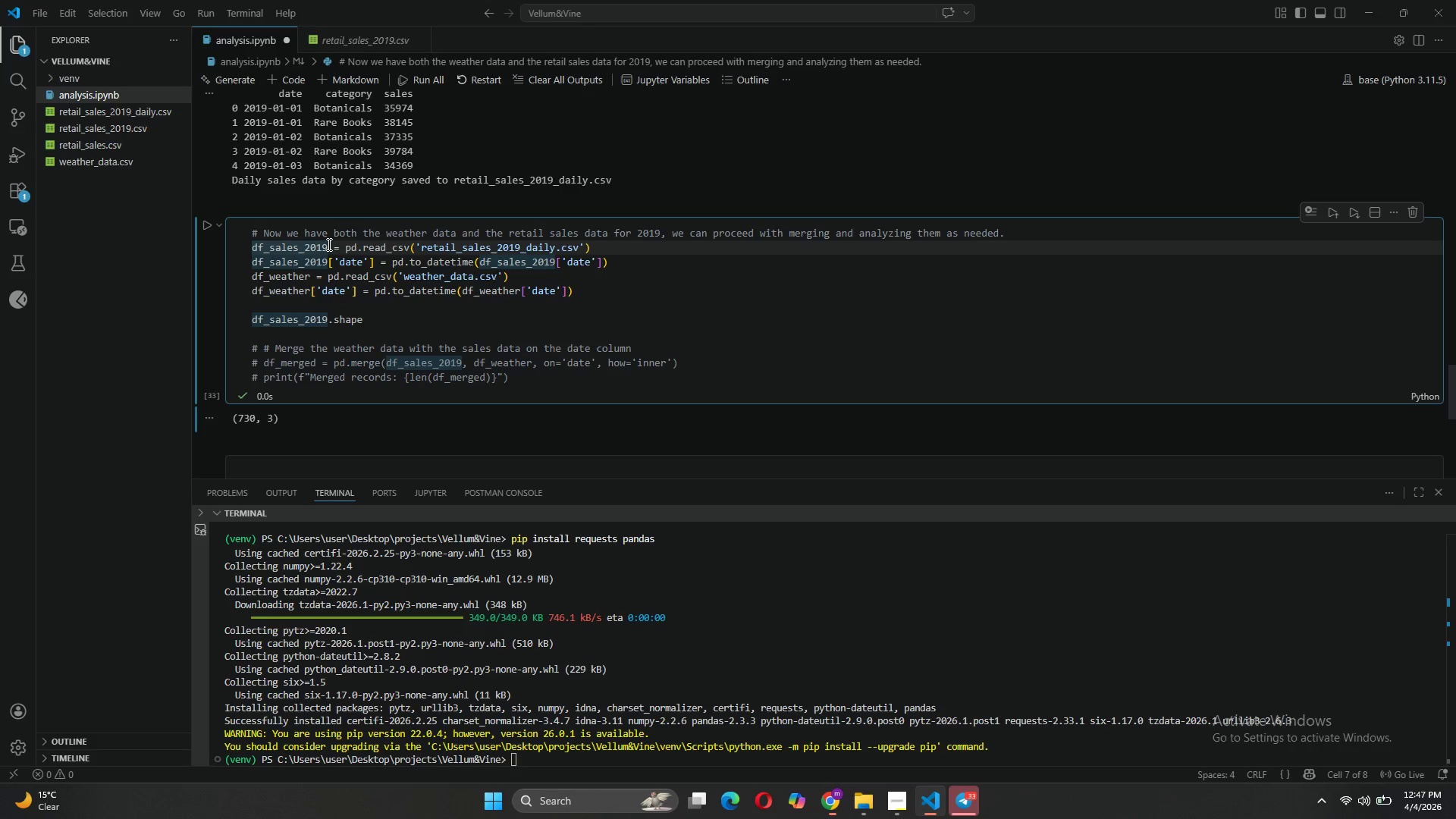 
type(_daily)
key(Tab)
 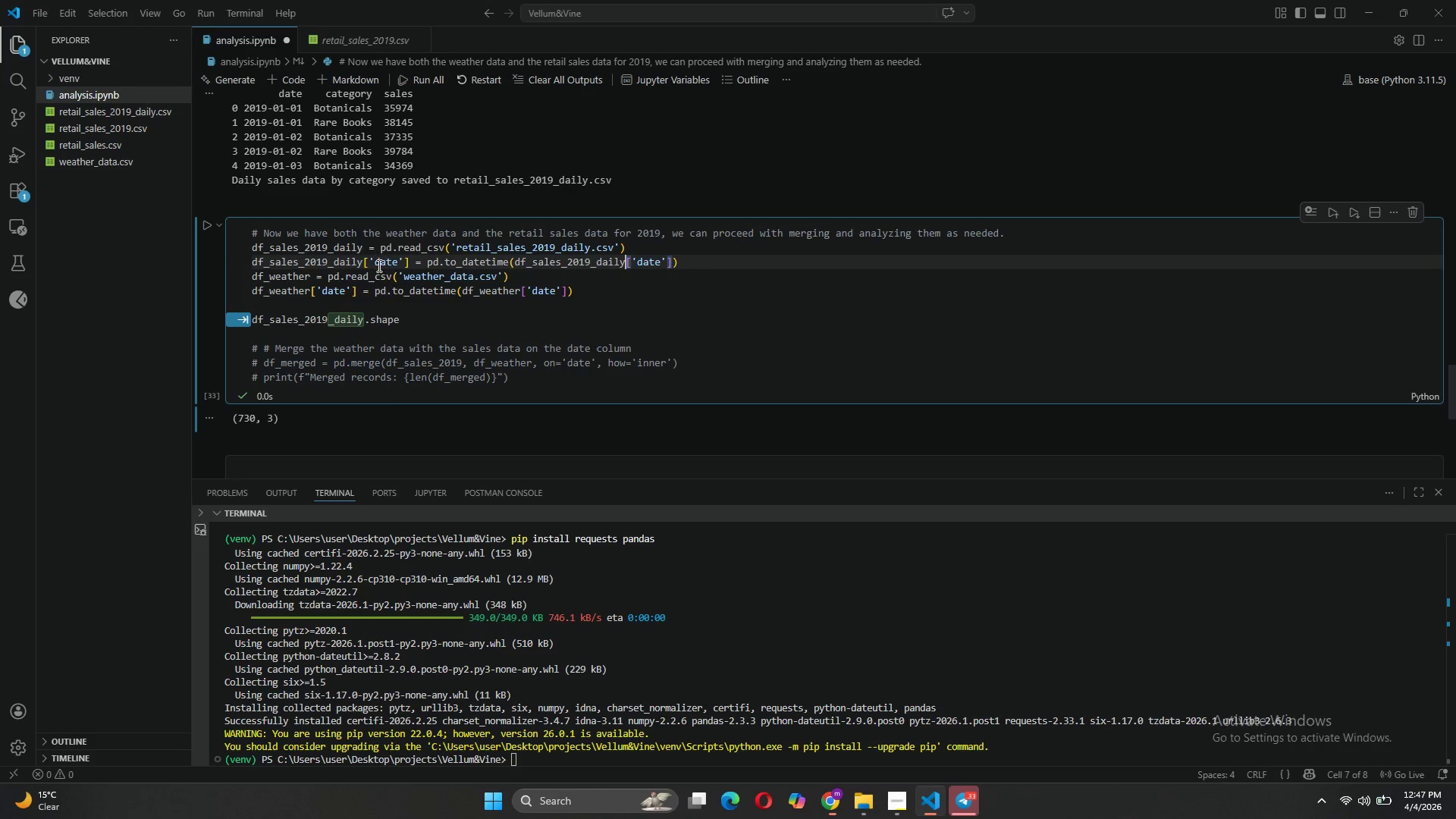 
key(Tab)
 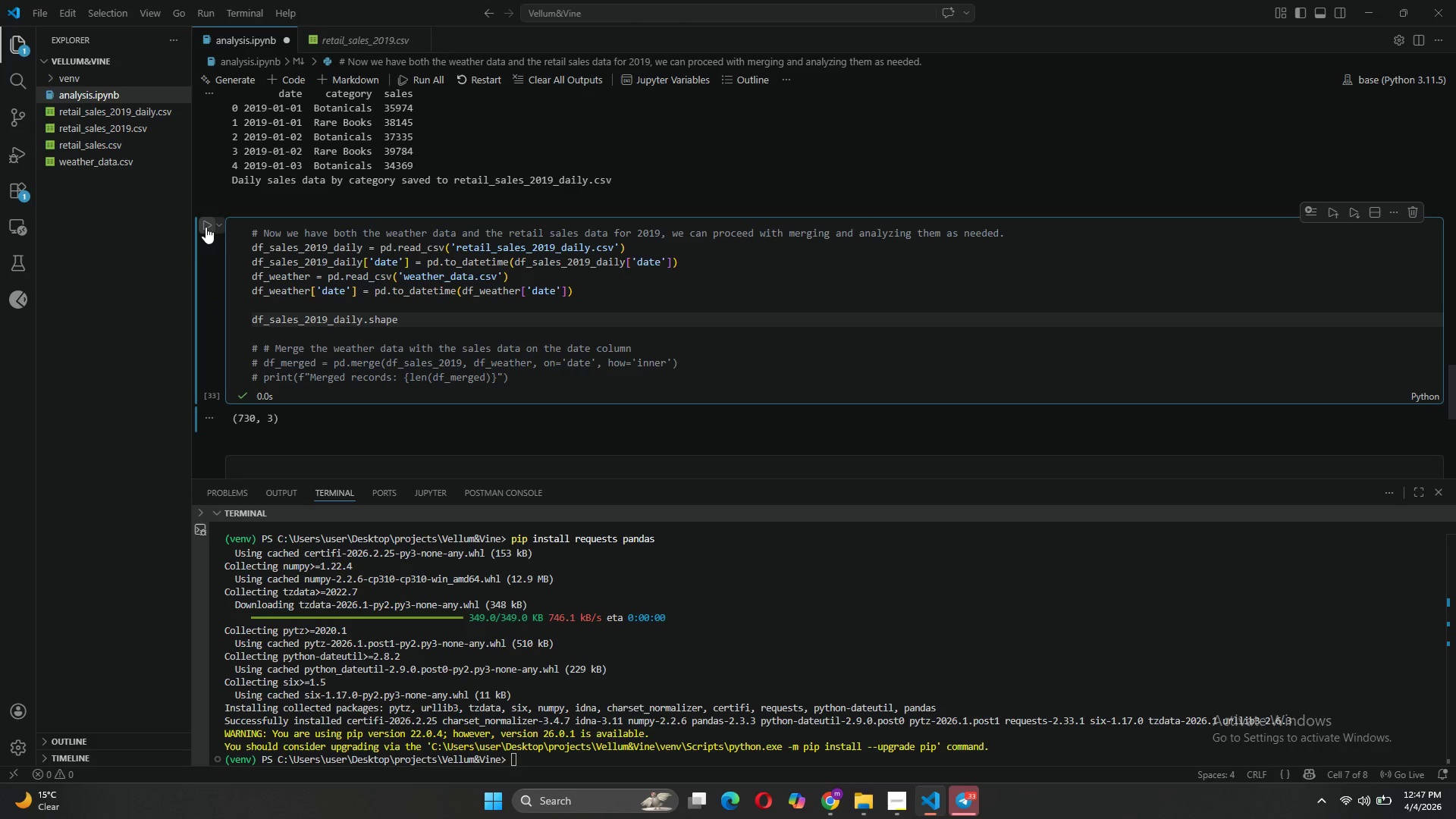 
left_click([206, 227])
 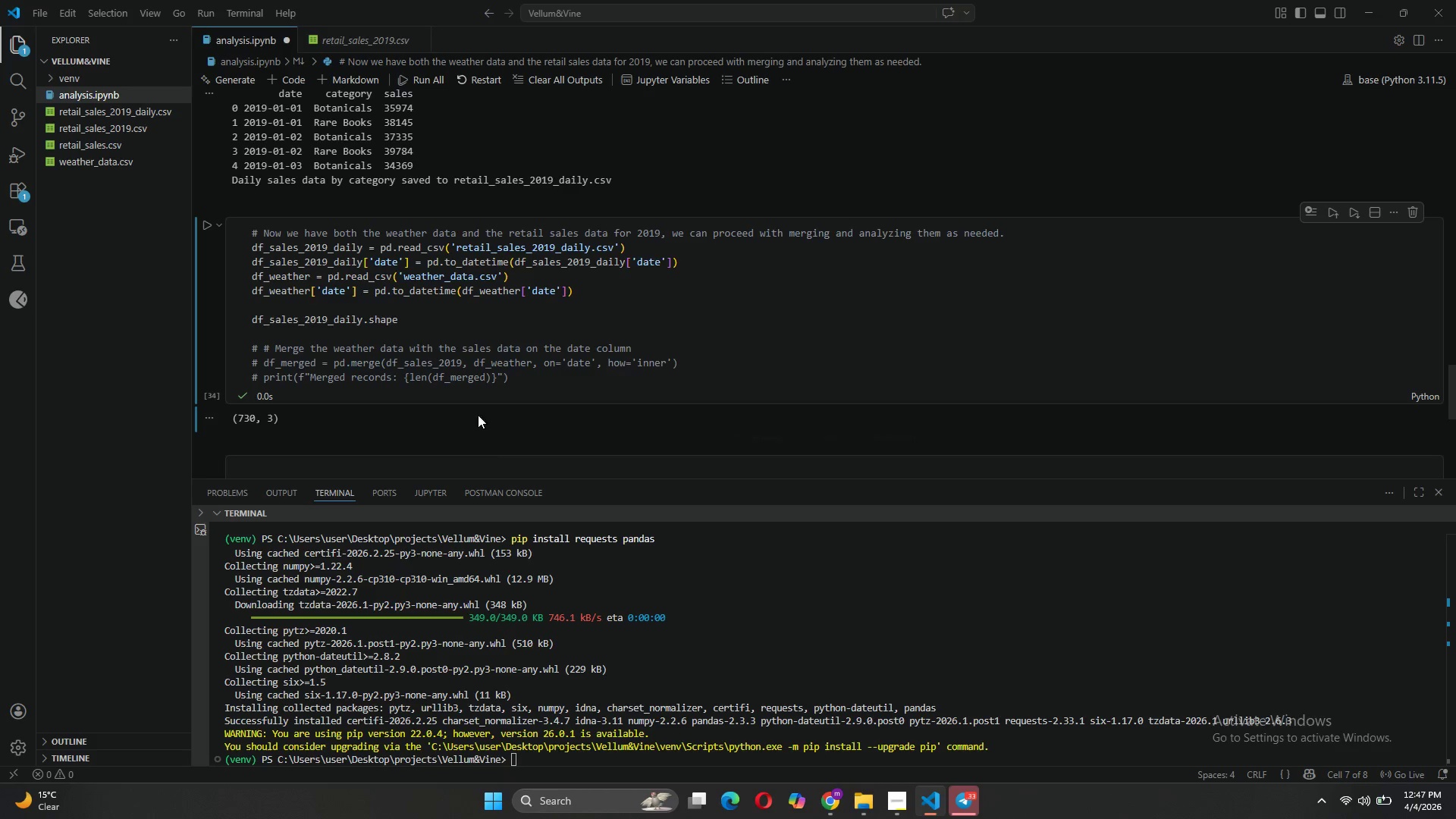 
scroll: coordinate [473, 371], scroll_direction: down, amount: 3.0
 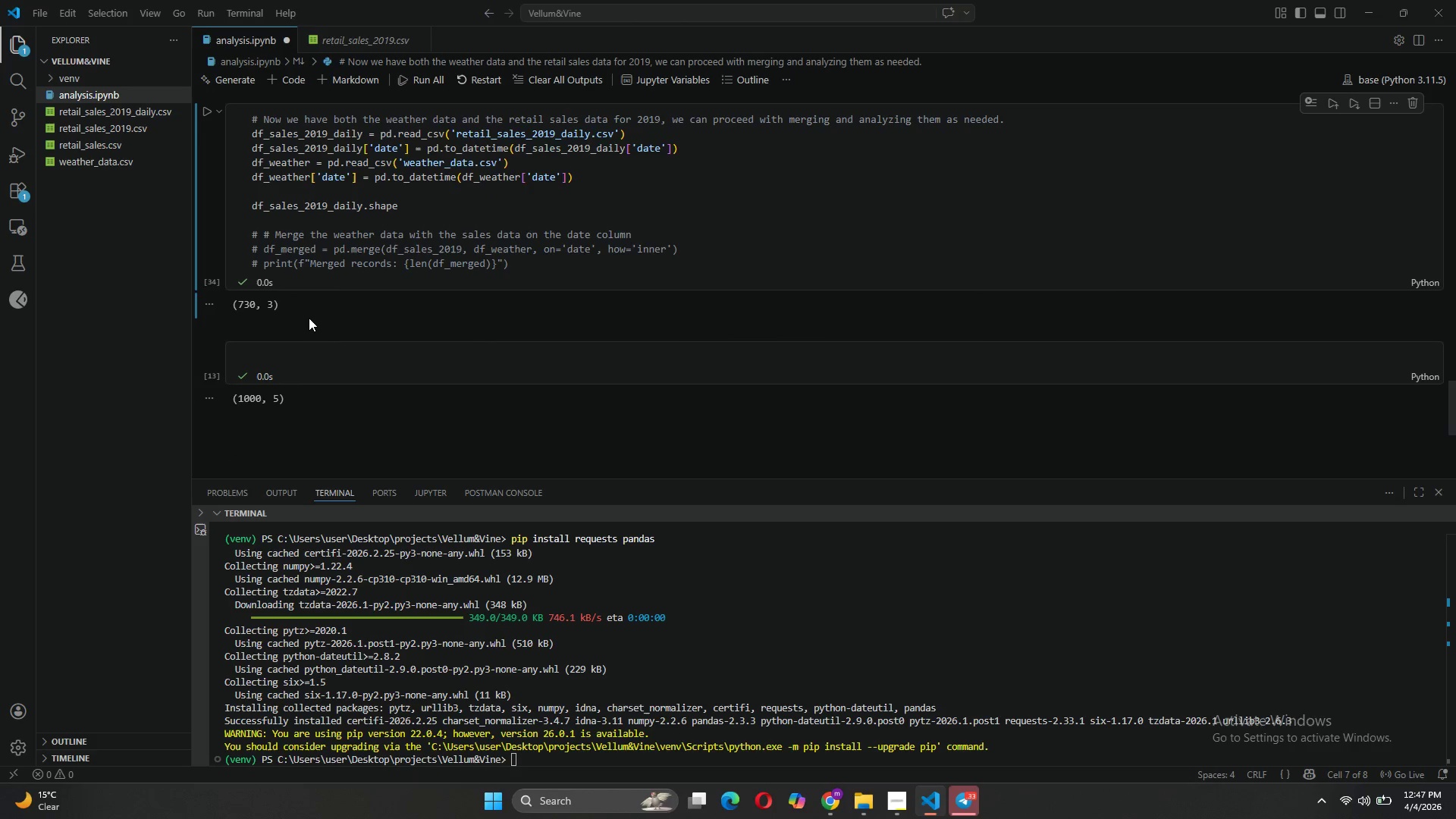 
scroll: coordinate [309, 320], scroll_direction: up, amount: 1.0
 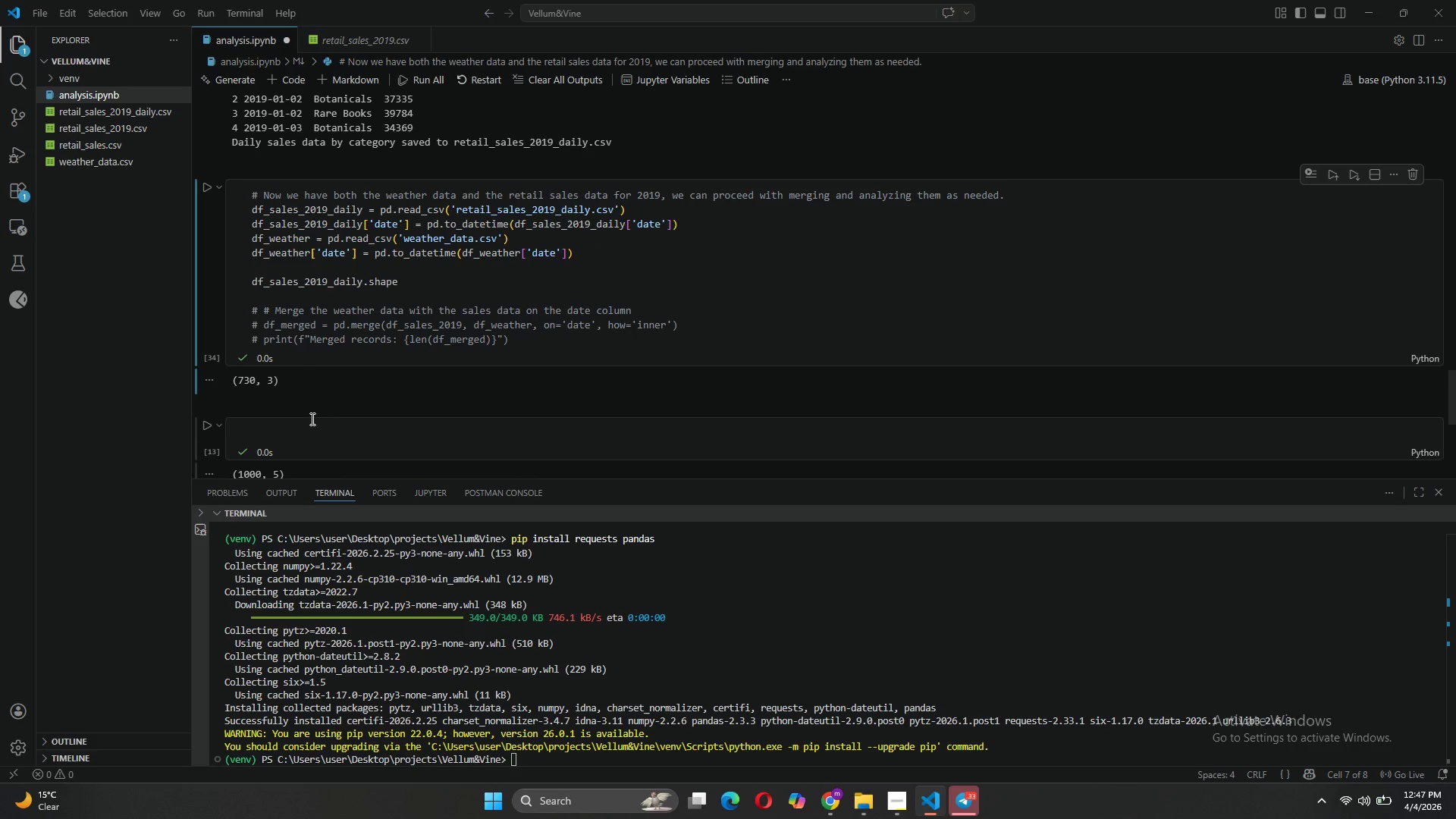 
wait(5.93)
 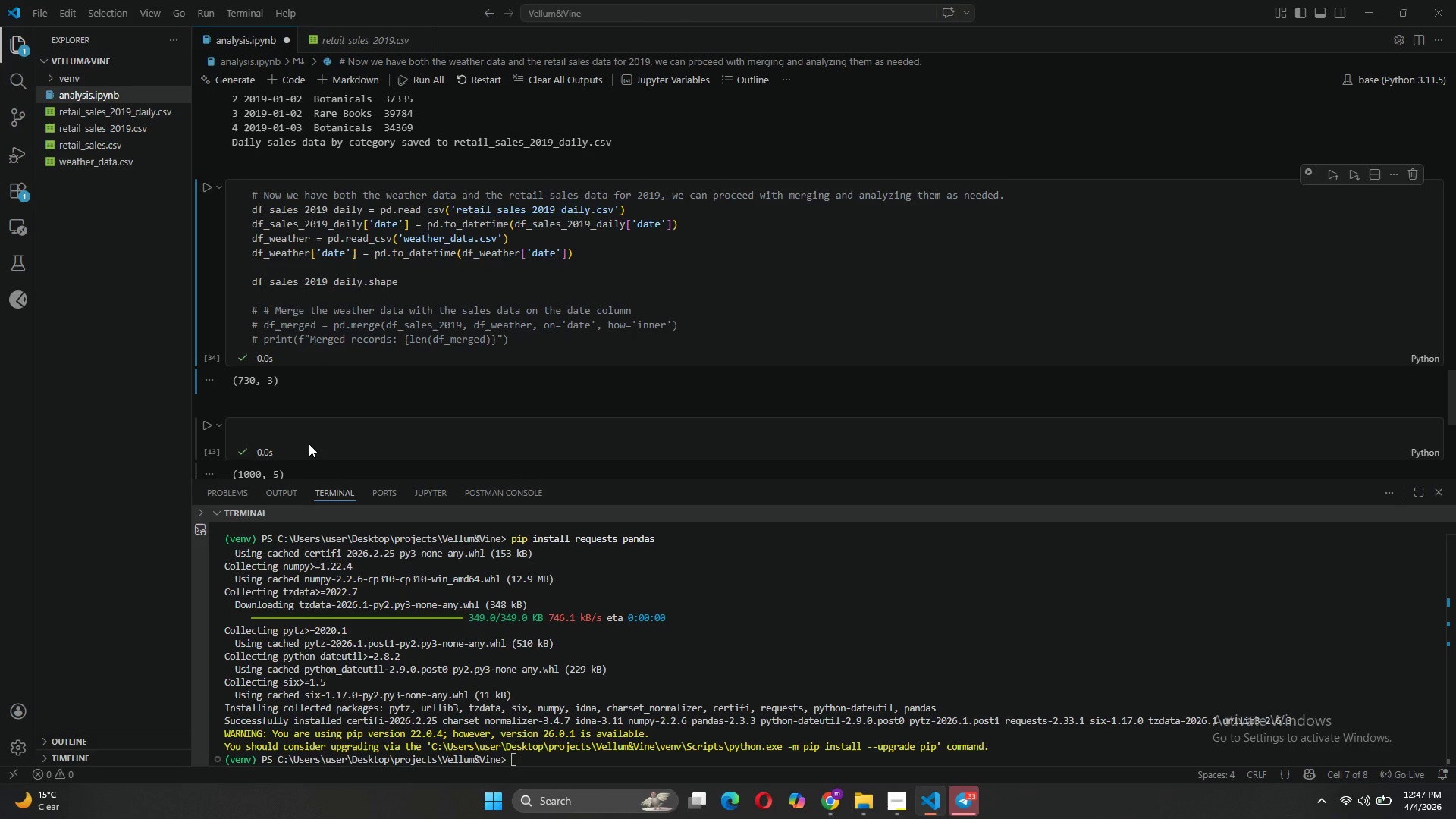 
left_click_drag(start_coordinate=[403, 281], to_coordinate=[226, 284])
 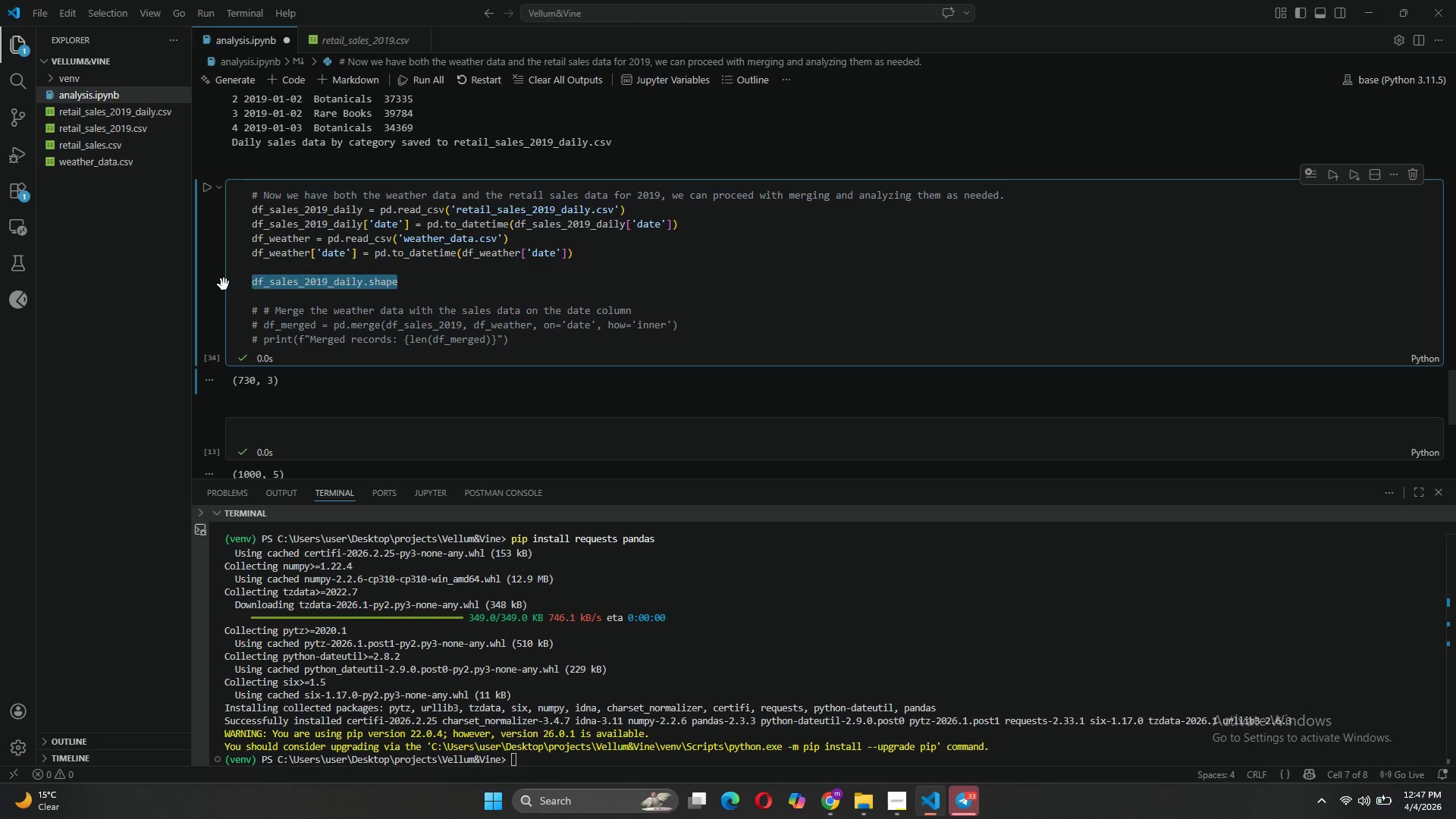 
key(Backspace)
 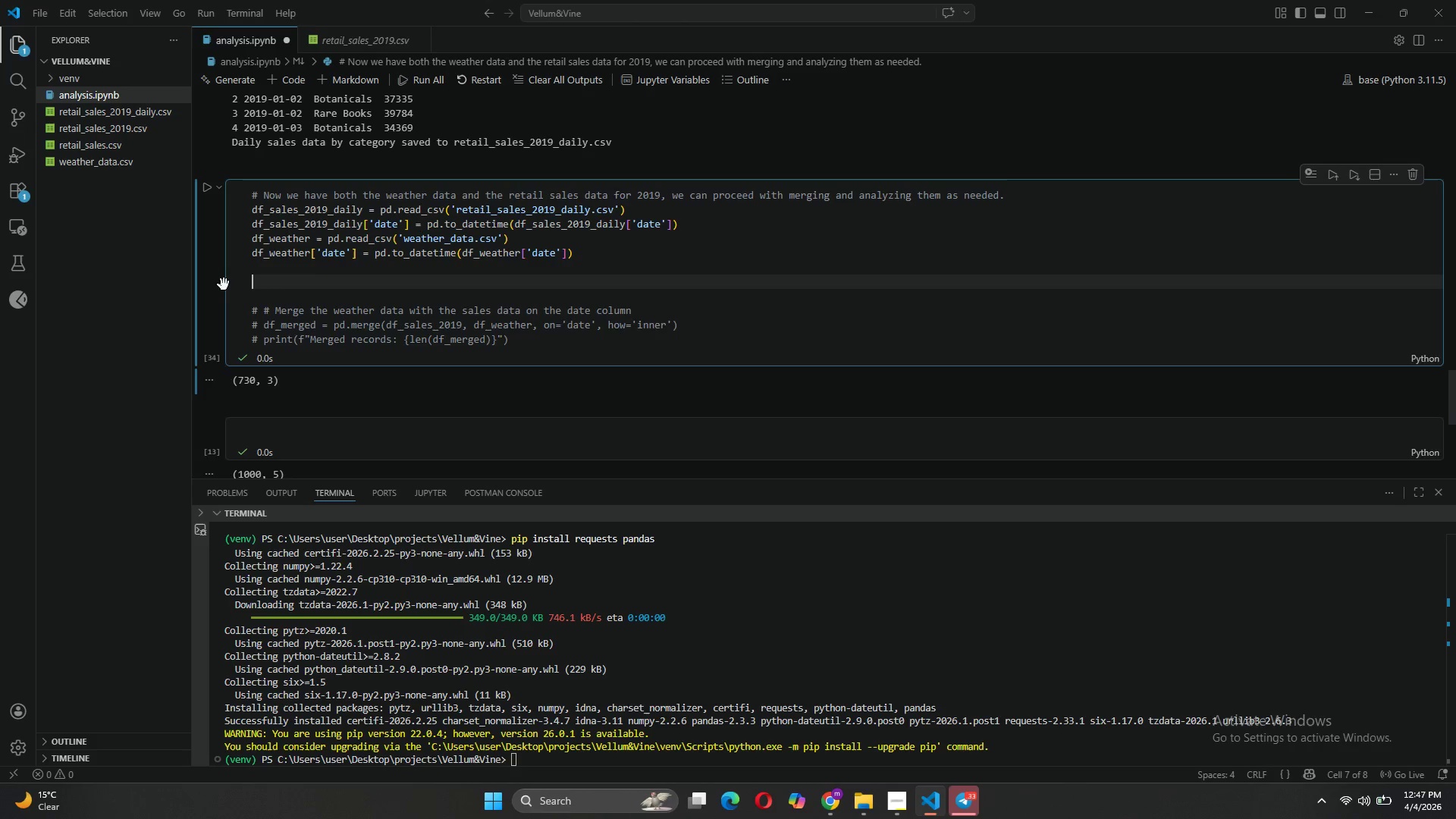 
key(Backspace)
 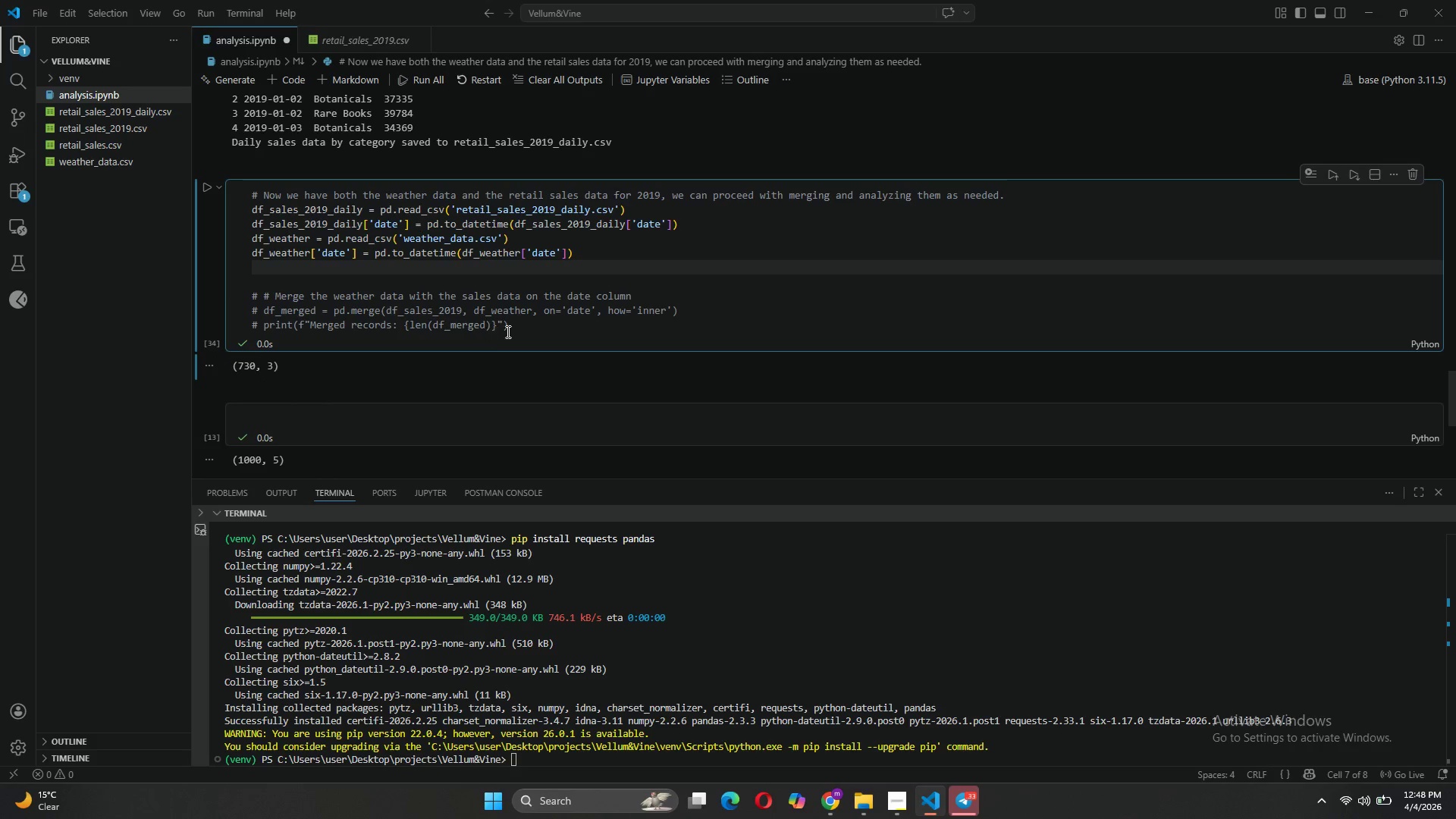 
left_click_drag(start_coordinate=[511, 327], to_coordinate=[249, 300])
 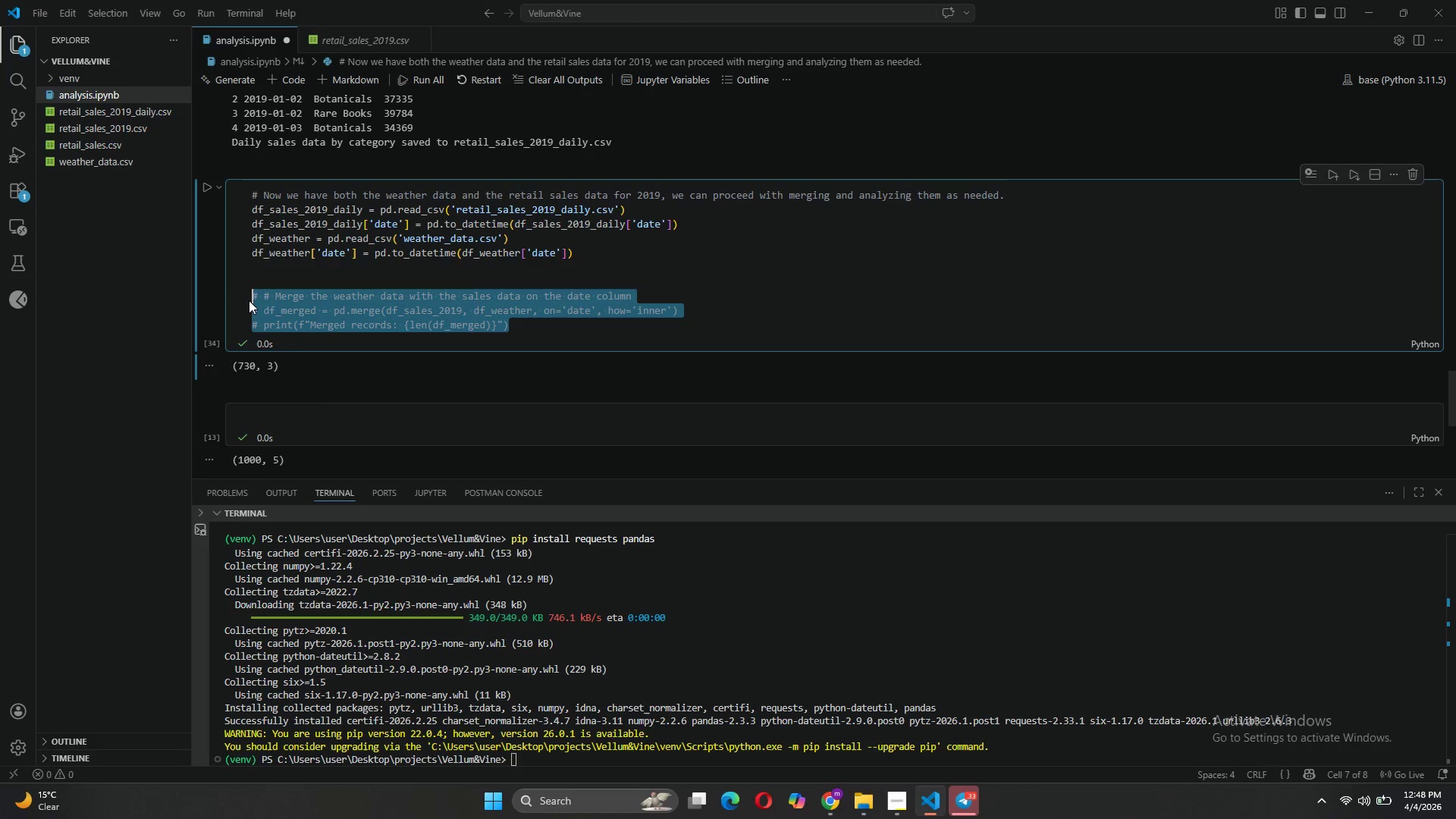 
key(Control+Slash)
 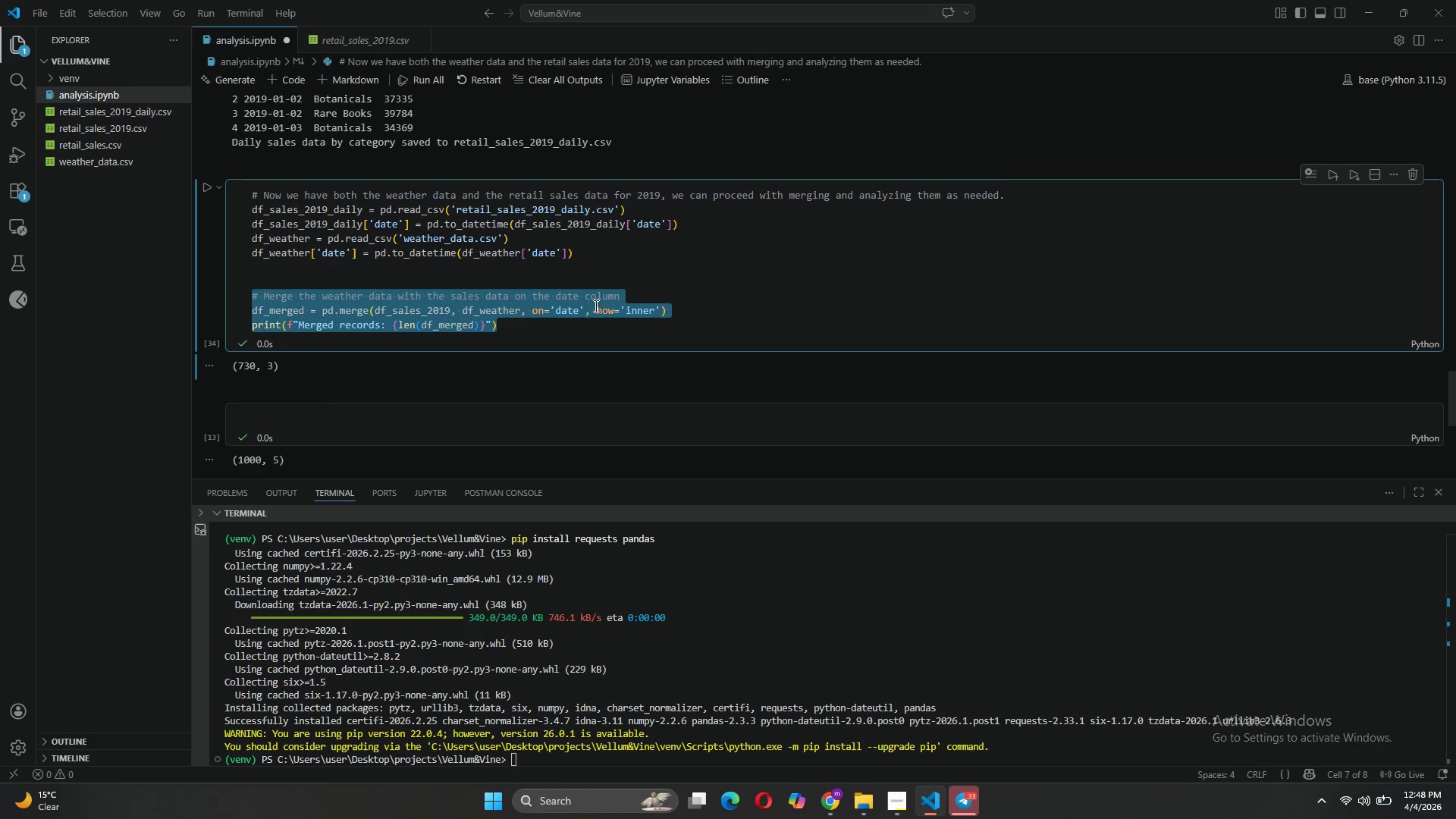 
left_click_drag(start_coordinate=[551, 318], to_coordinate=[548, 325])
 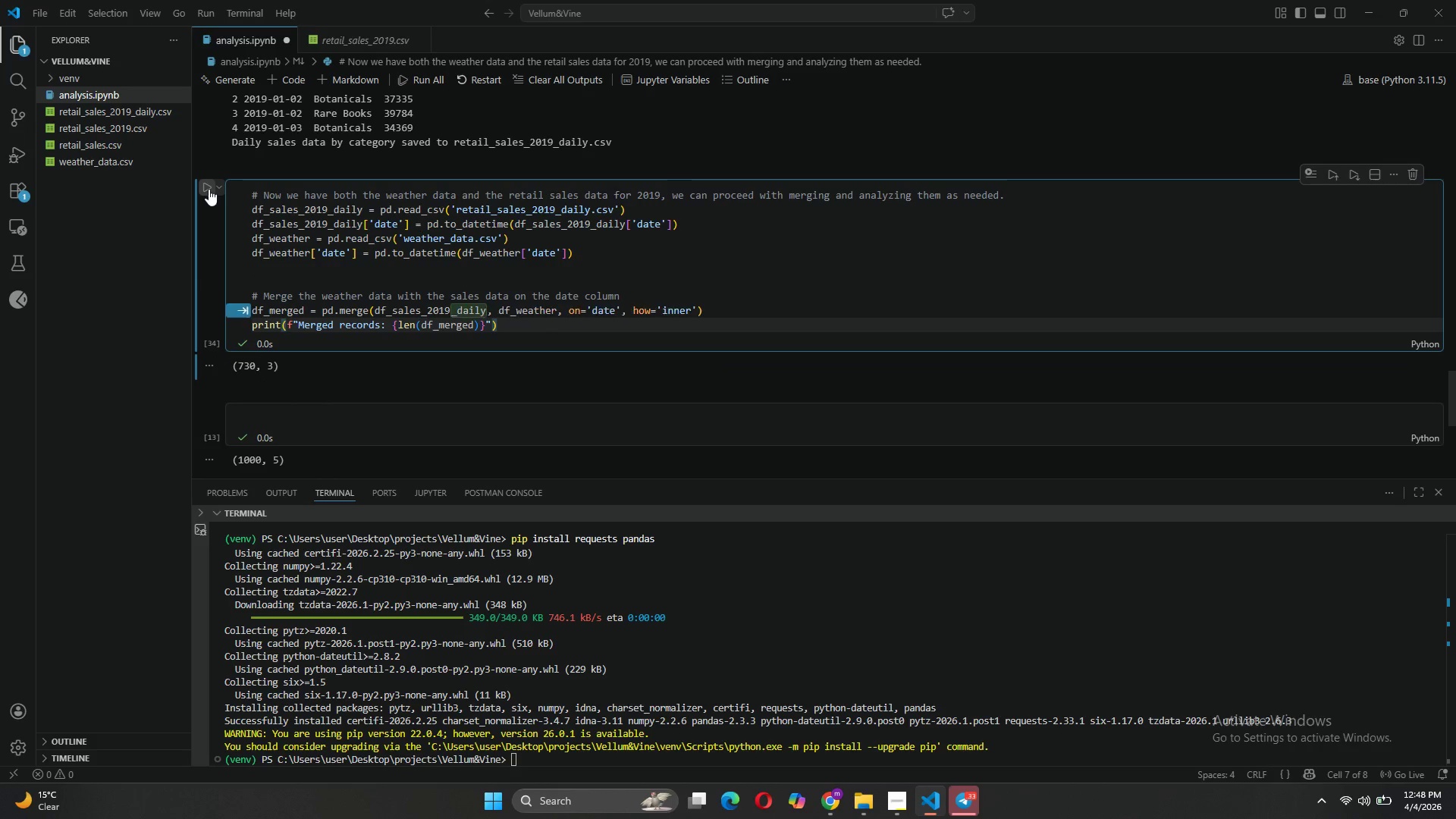 
left_click([208, 189])
 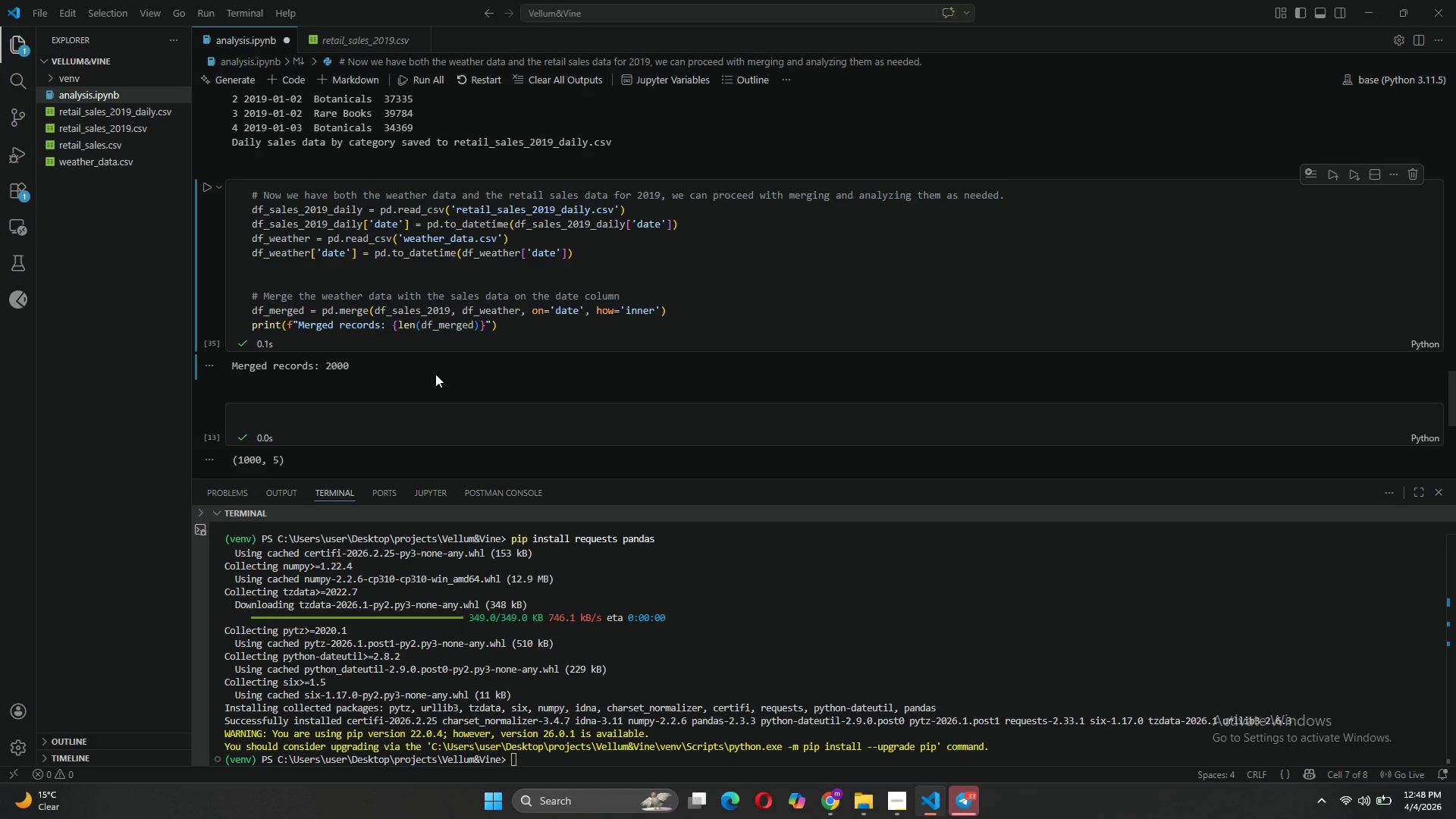 
wait(15.59)
 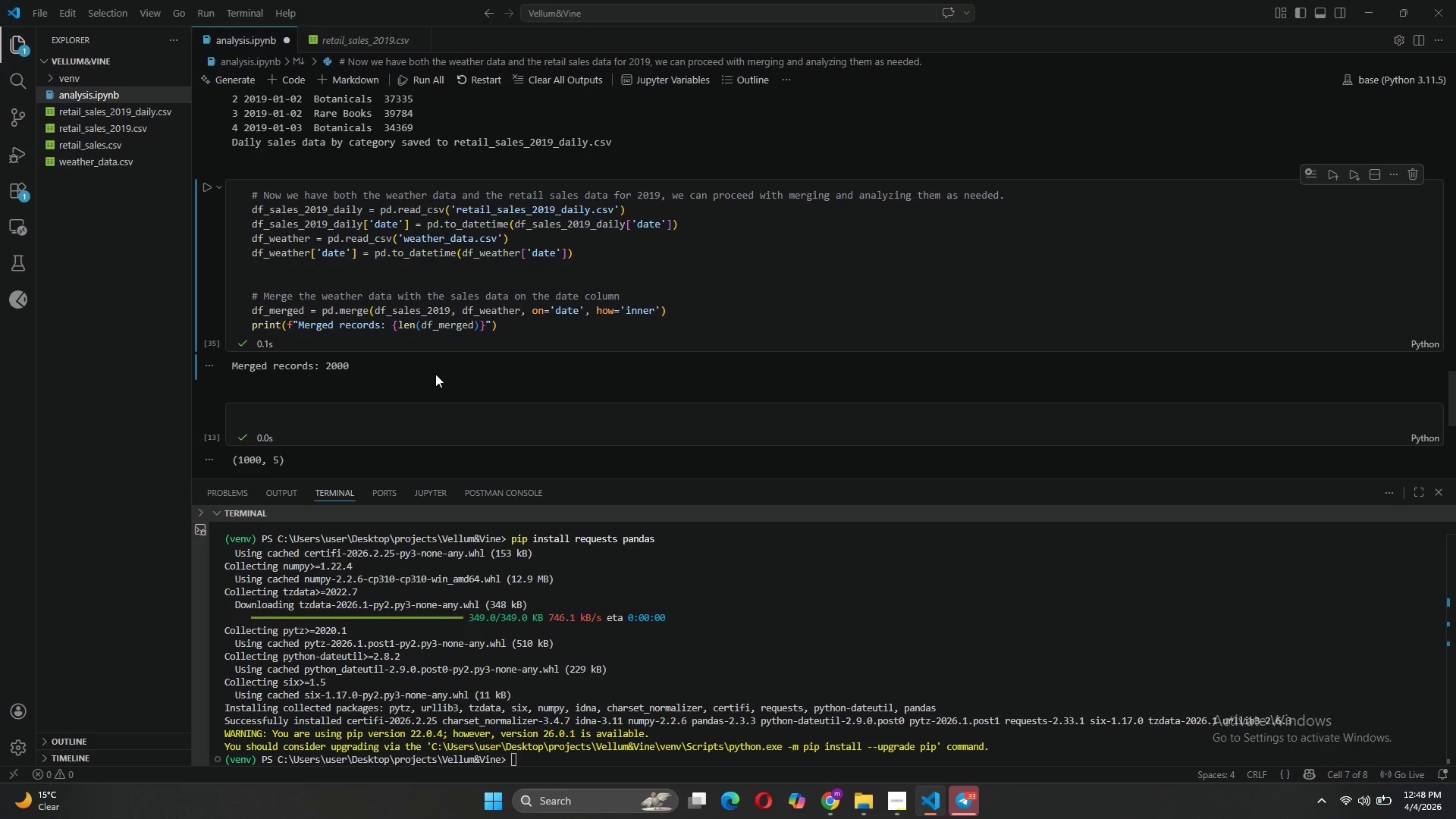 
scroll: coordinate [466, 315], scroll_direction: down, amount: 2.0
 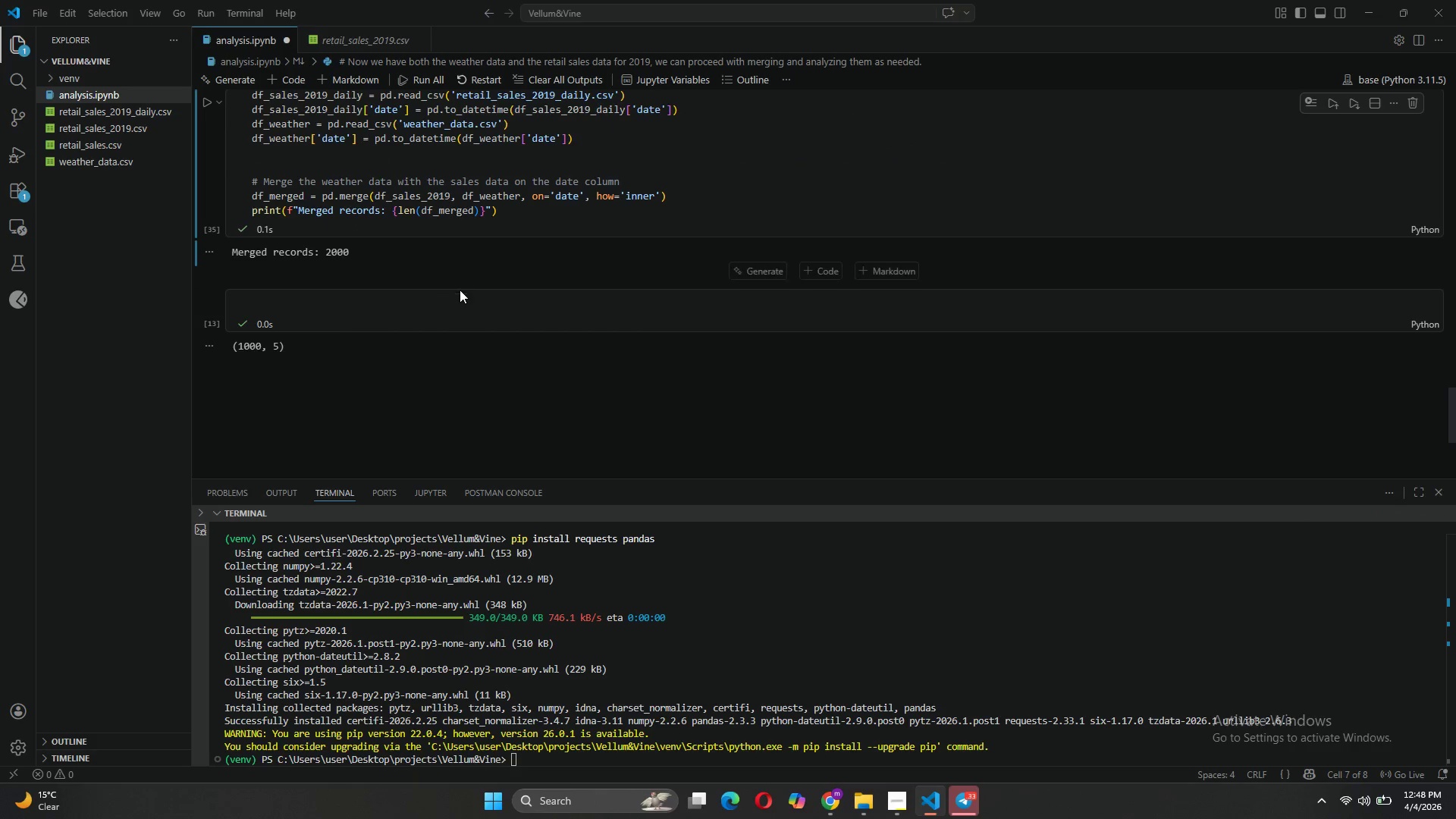 
left_click([463, 300])
 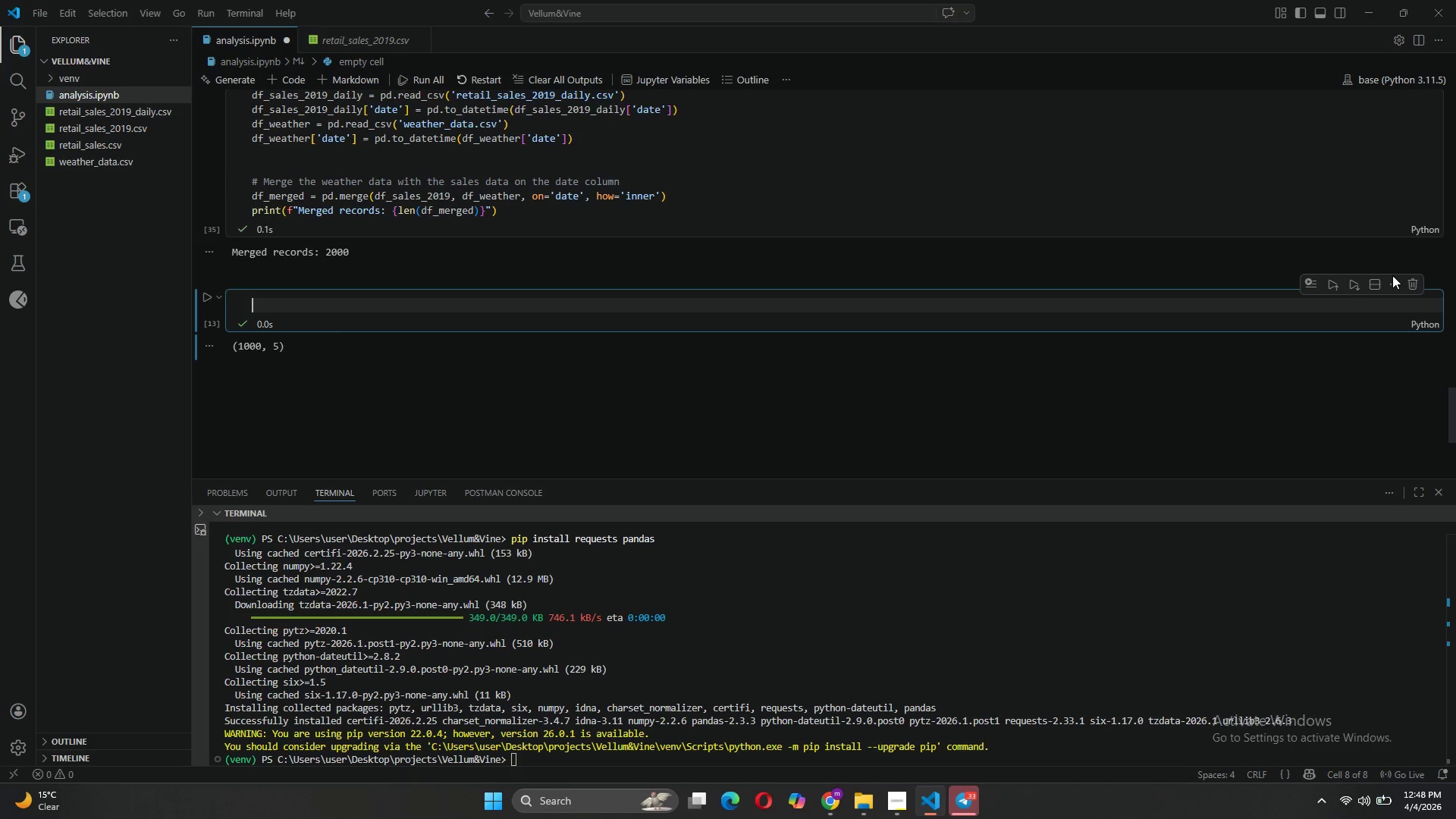 
left_click([1406, 281])
 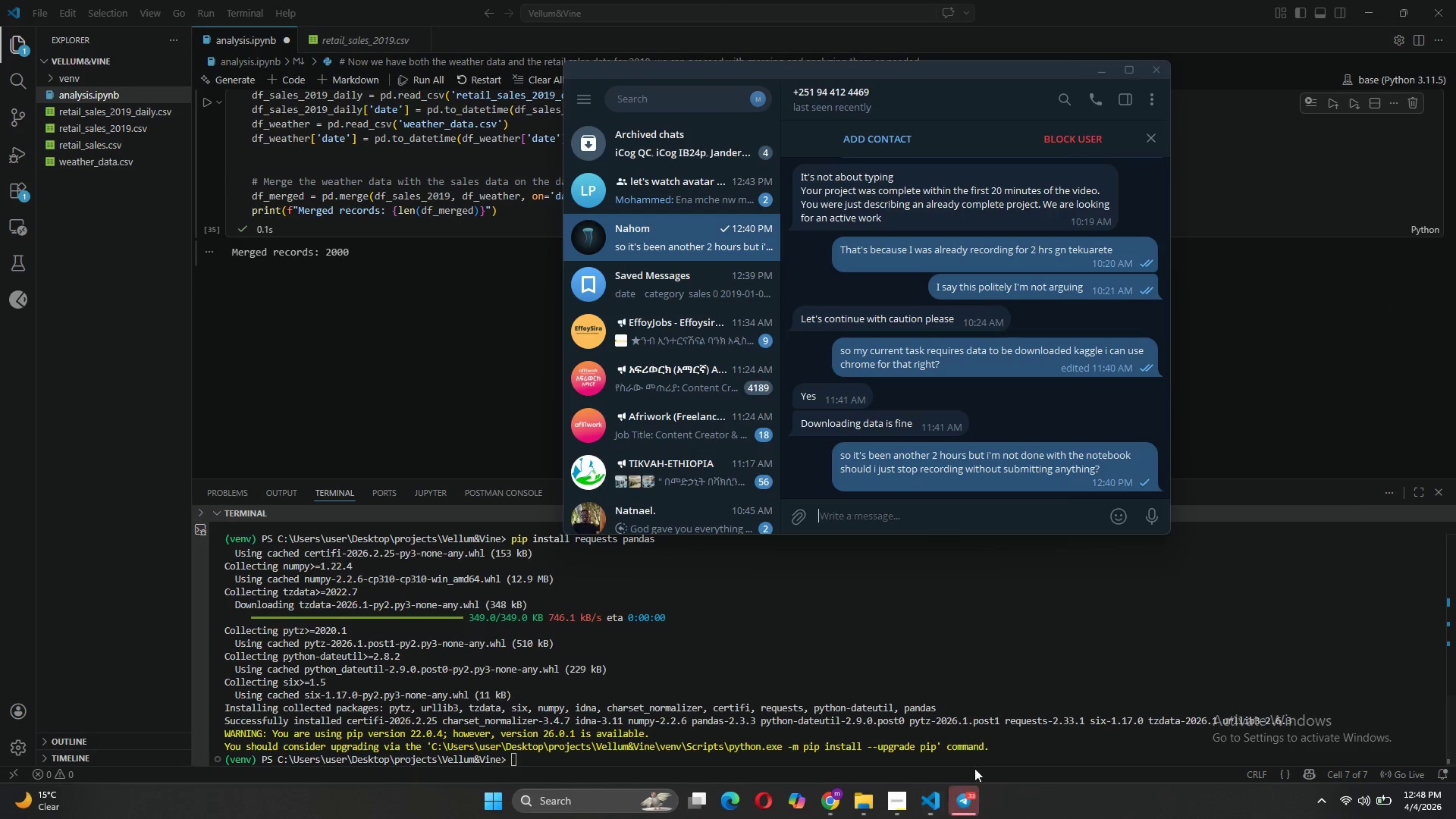 
left_click([686, 246])